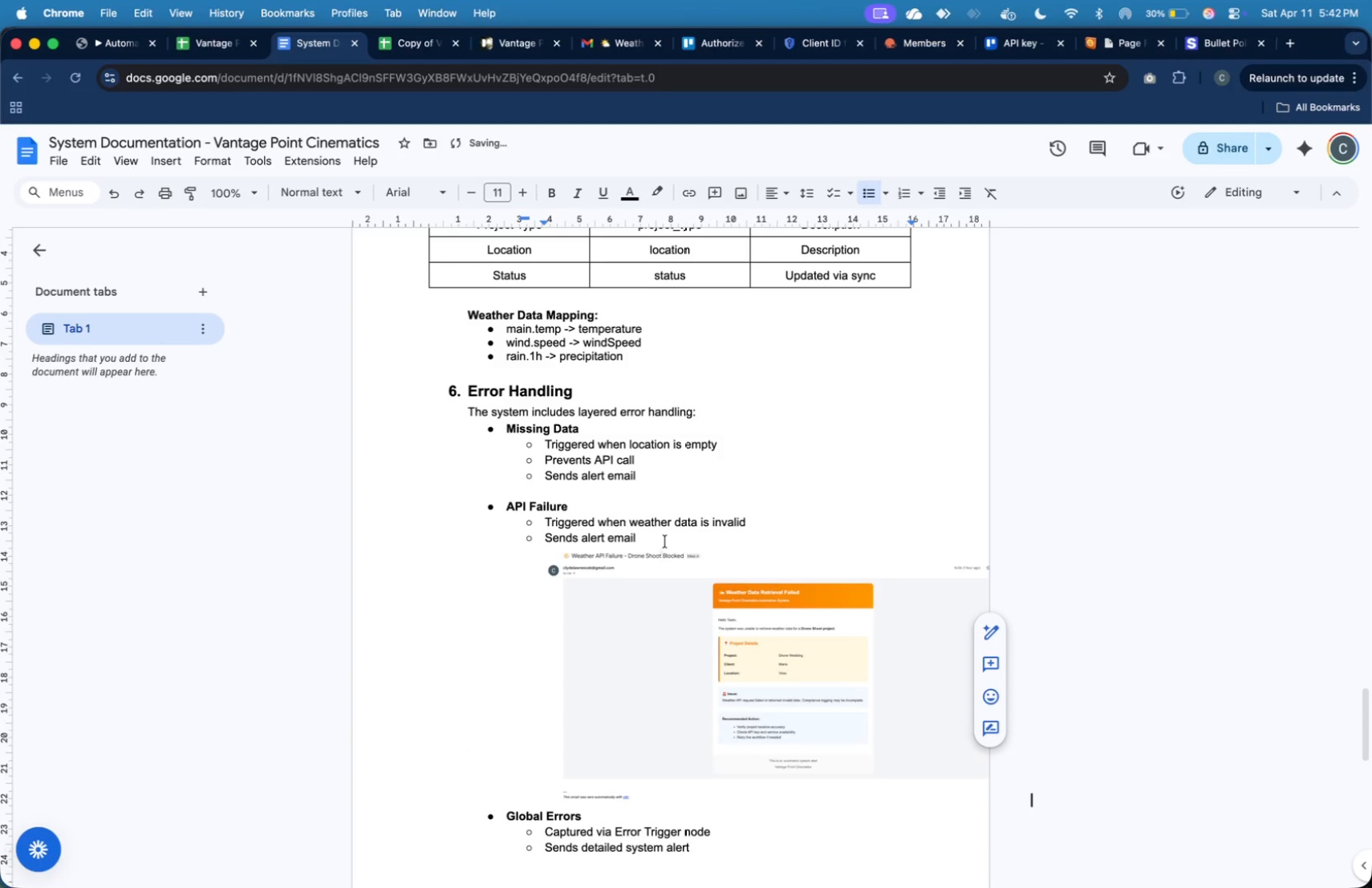 
left_click([667, 539])
 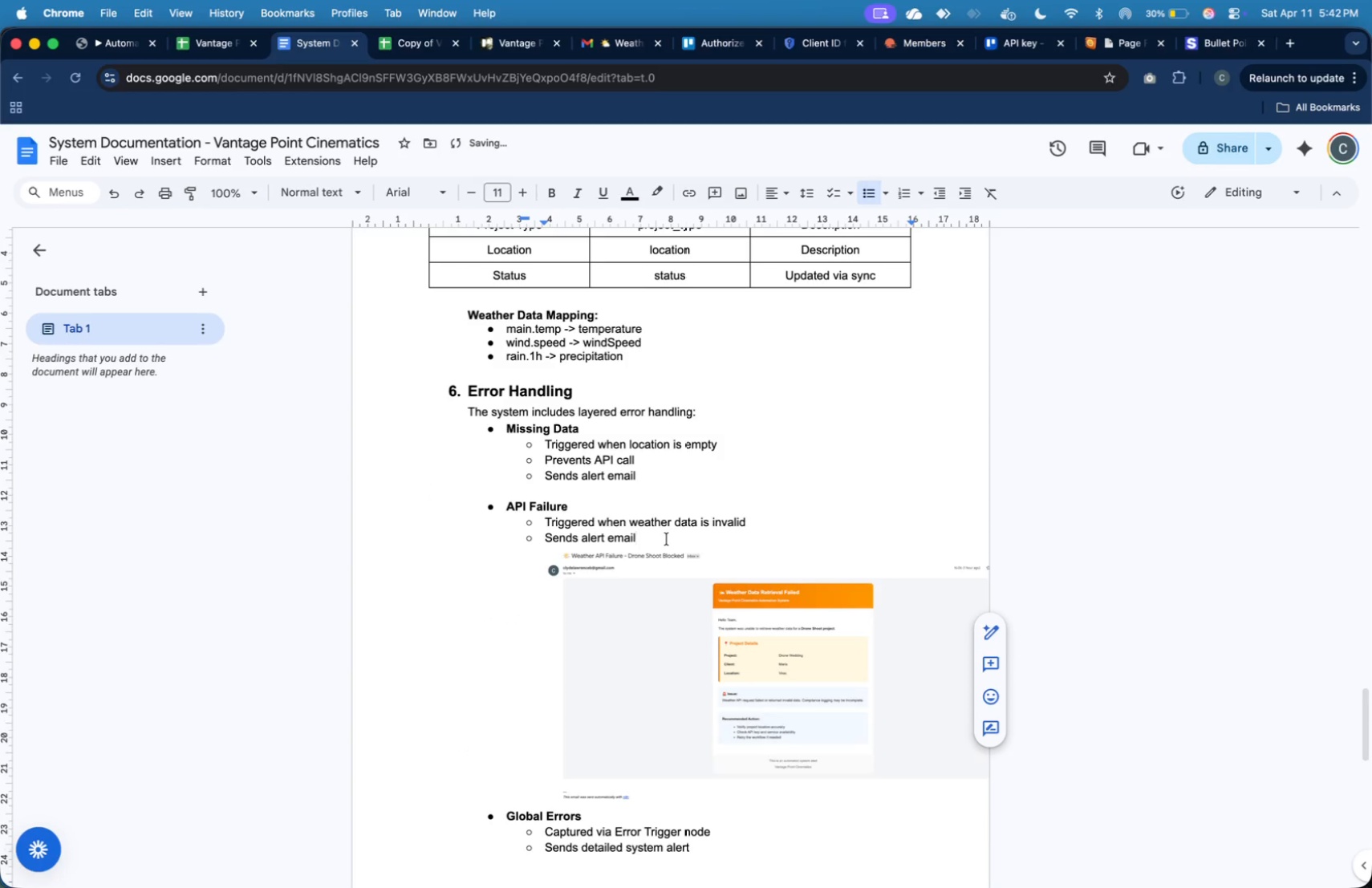 
key(Enter)
 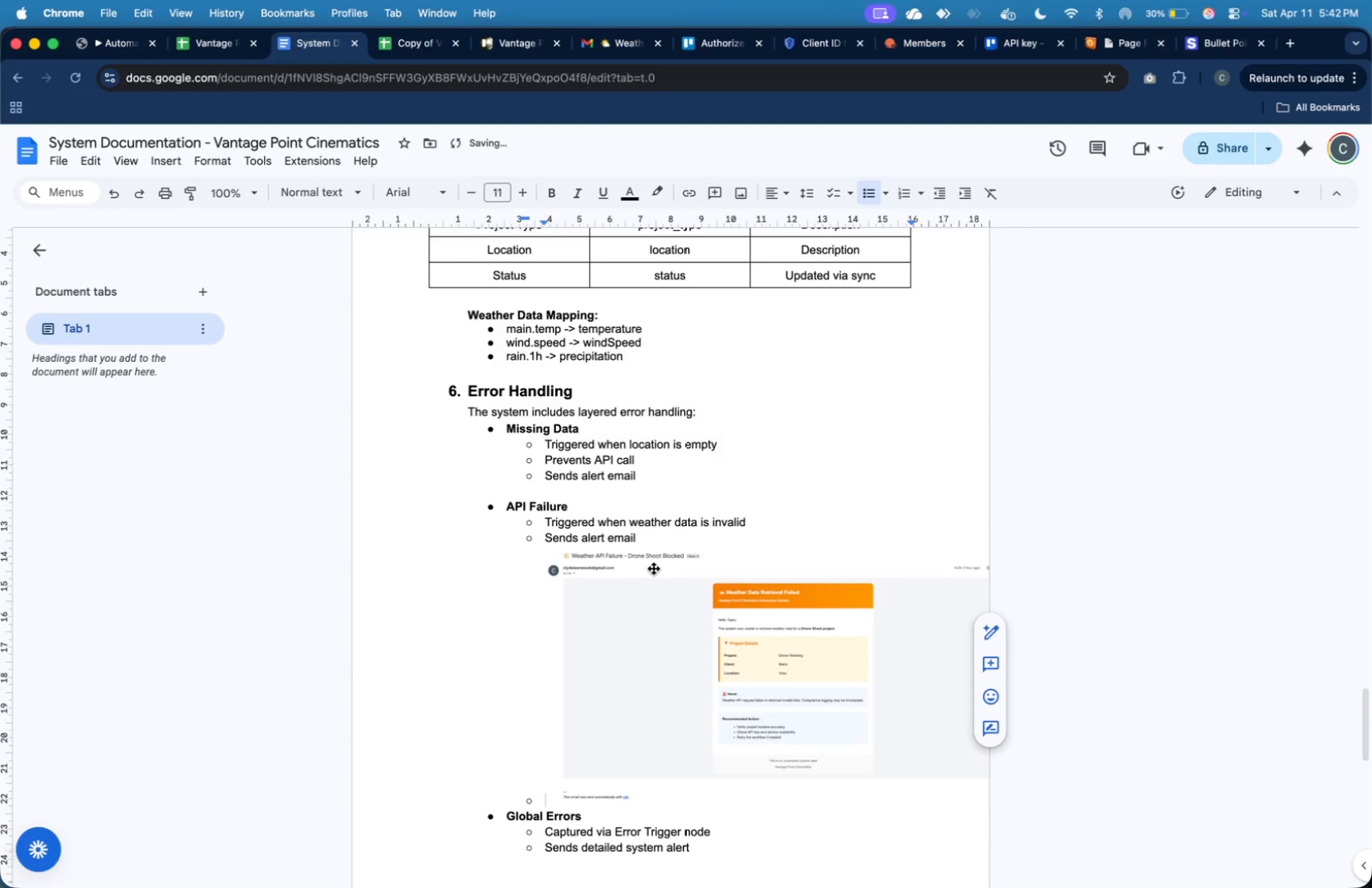 
key(Backspace)
 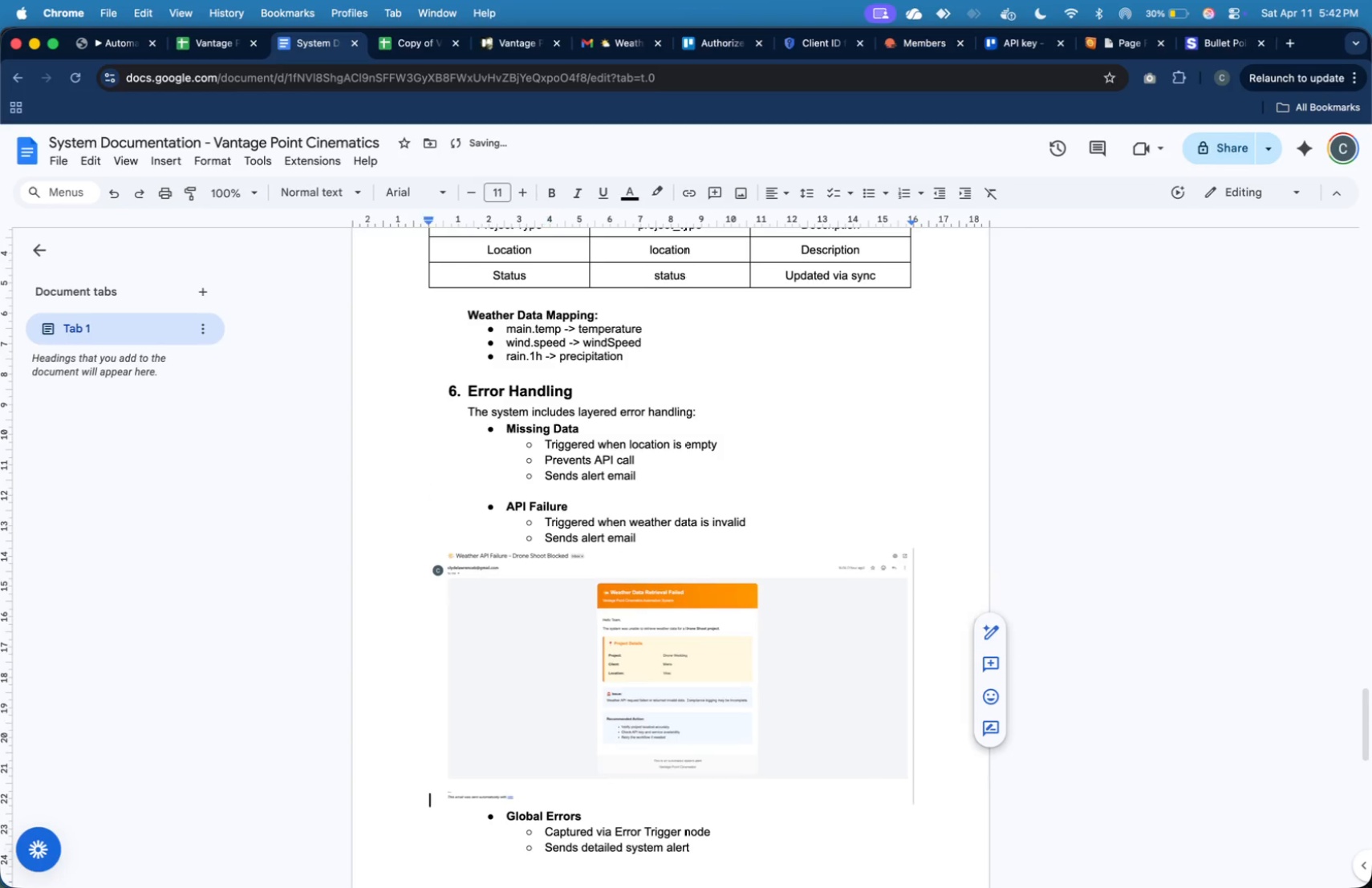 
key(Backspace)
 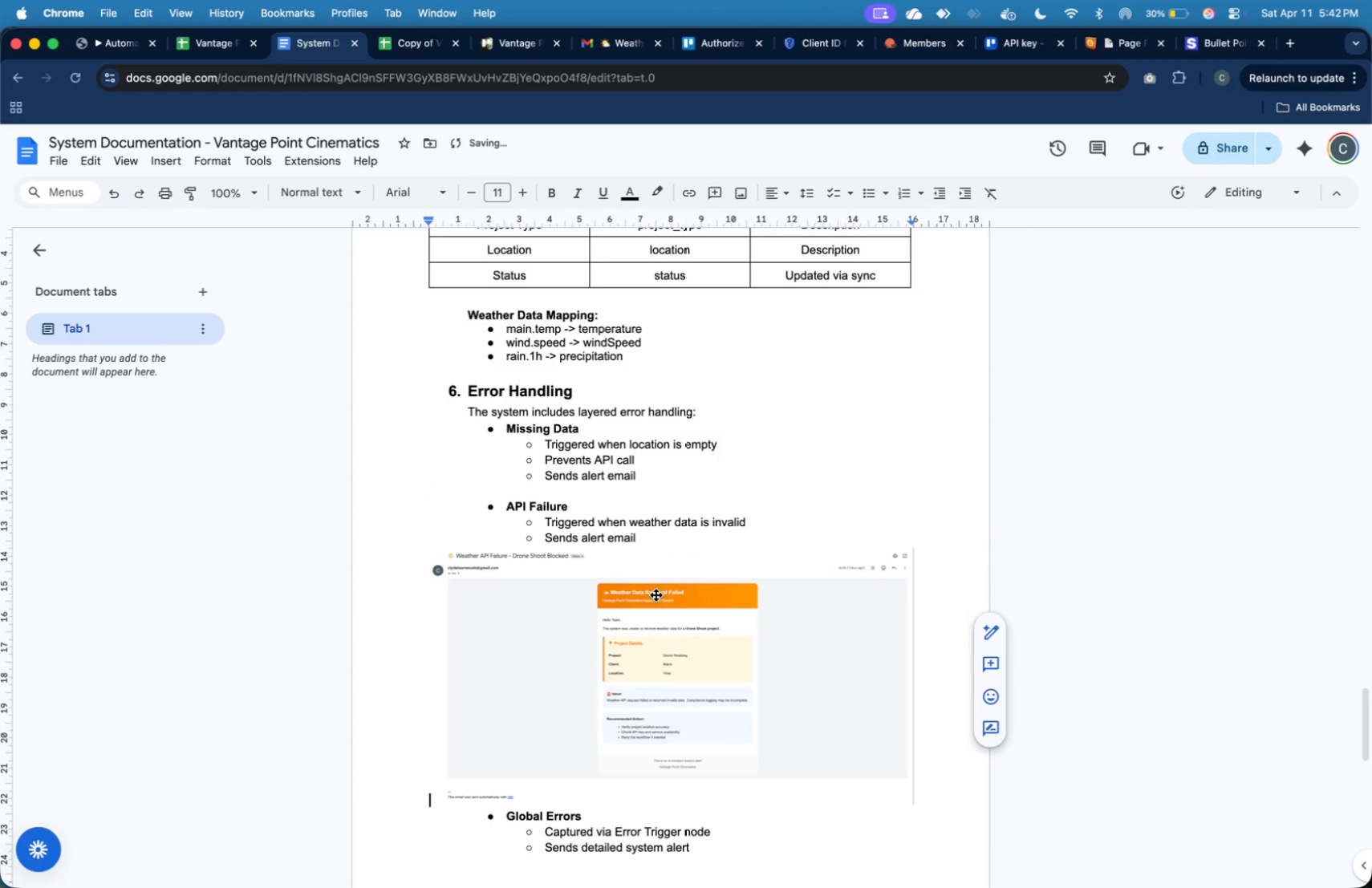 
left_click([656, 598])
 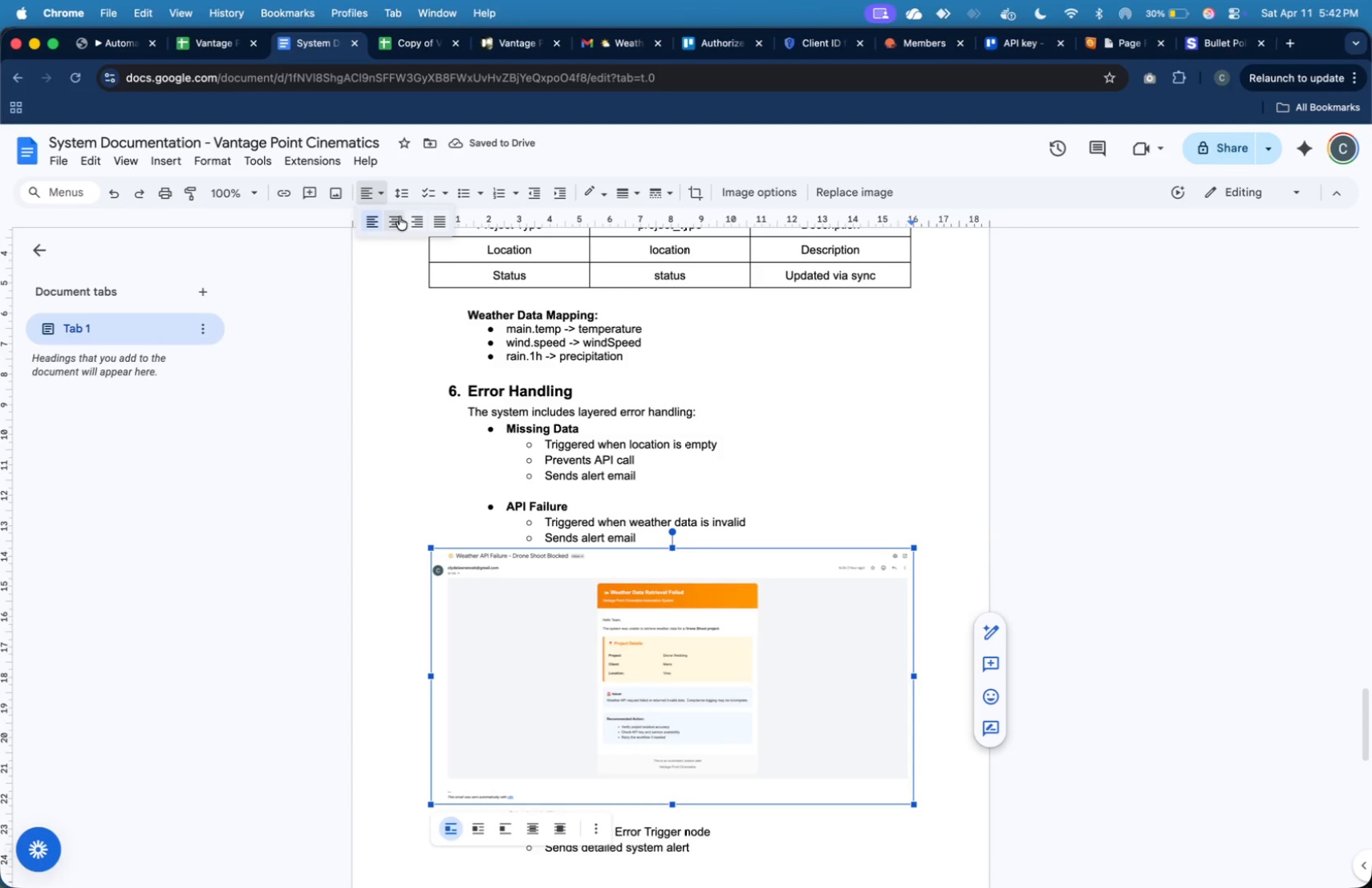 
left_click([680, 509])
 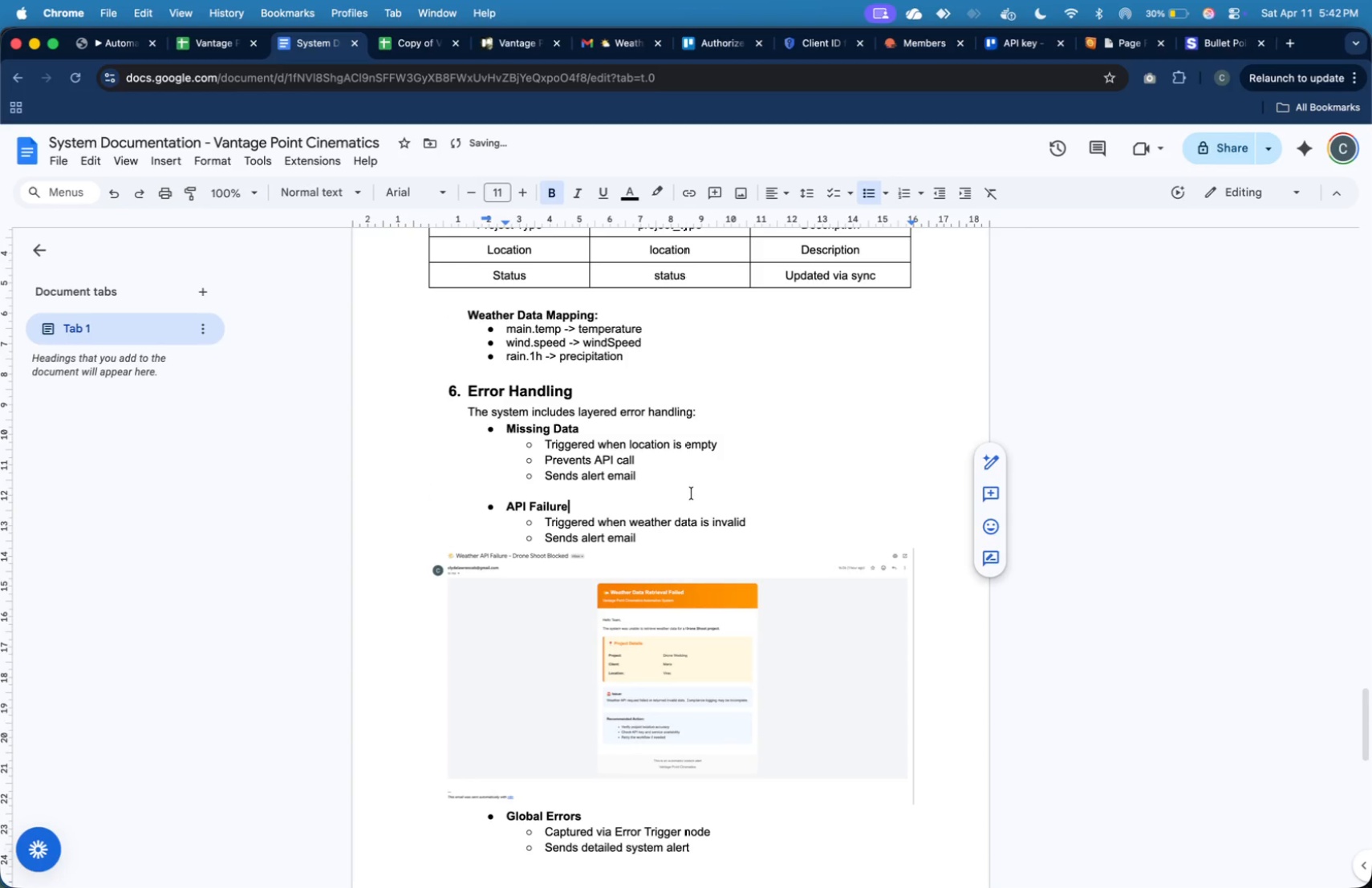 
scroll: coordinate [691, 492], scroll_direction: down, amount: 1.0
 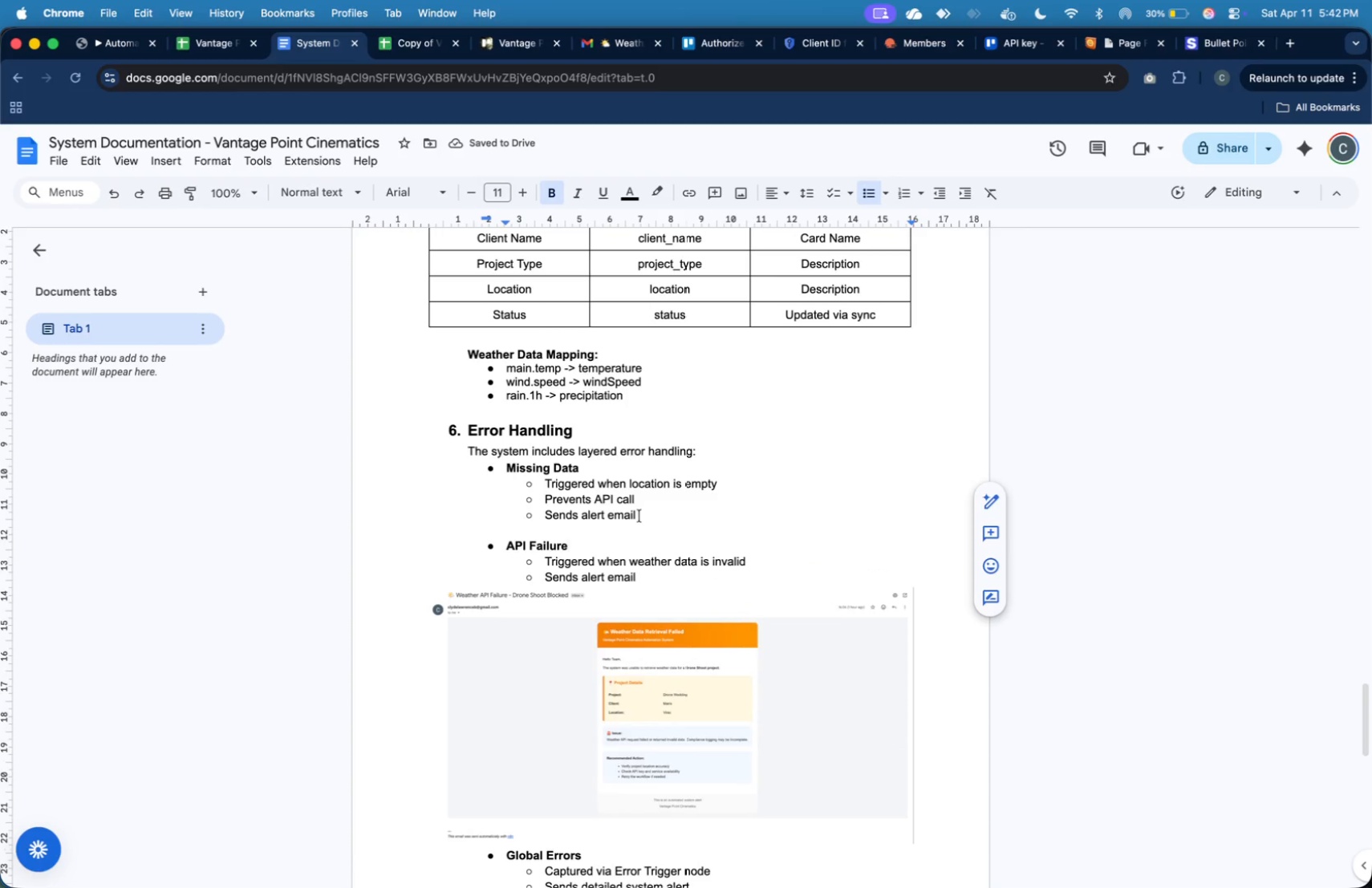 
left_click([639, 523])
 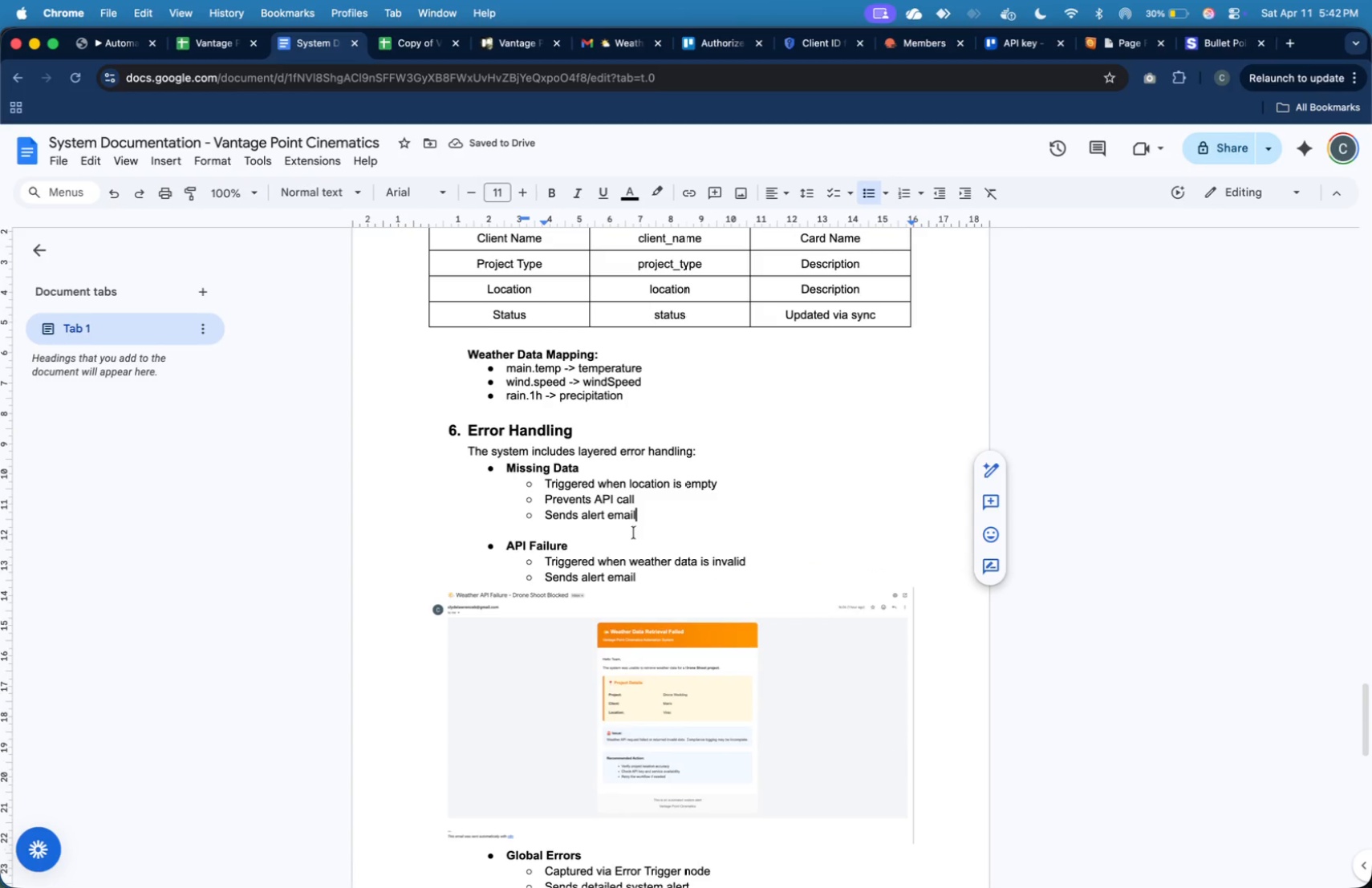 
left_click([634, 533])
 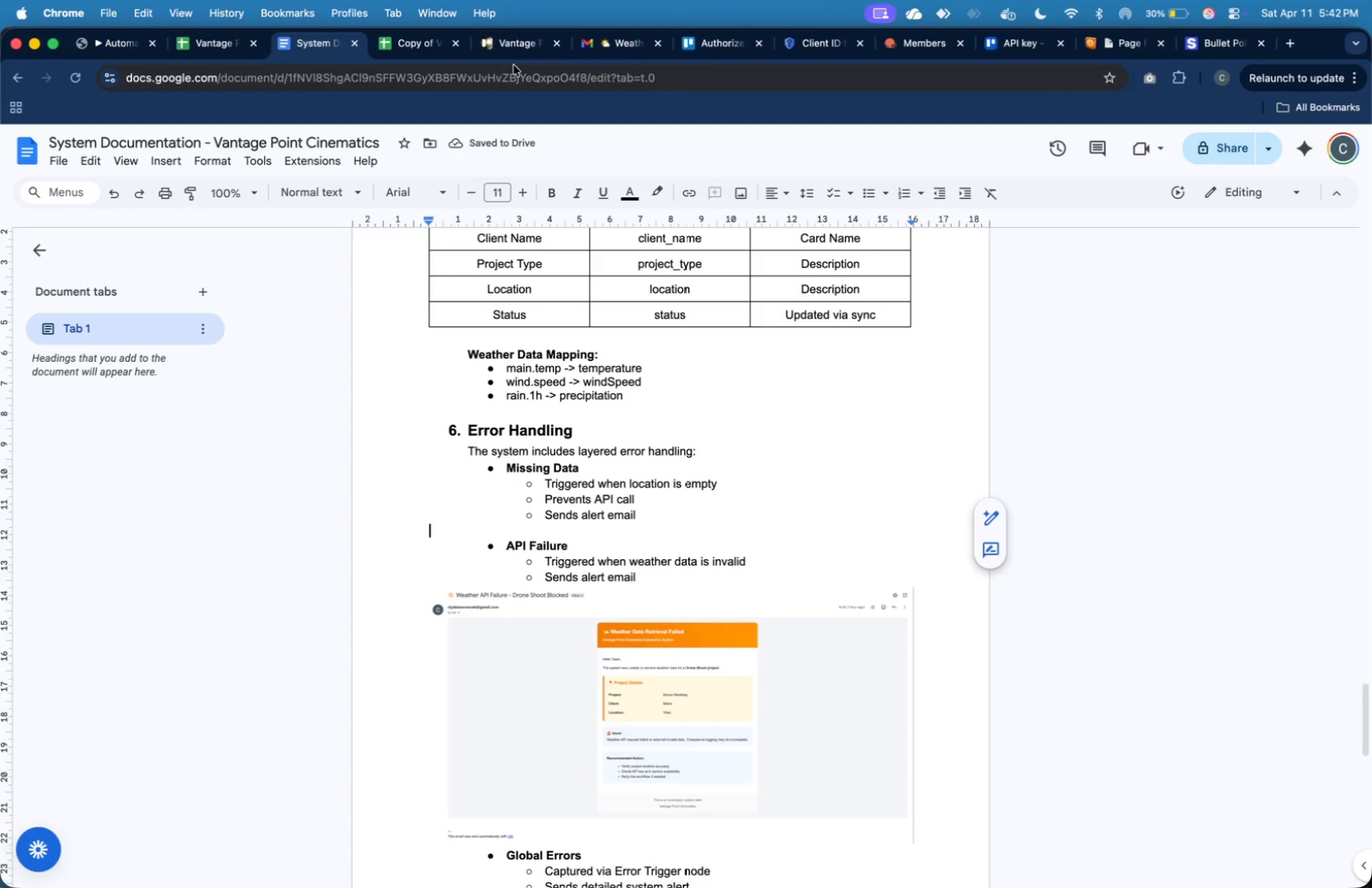 
left_click([582, 45])
 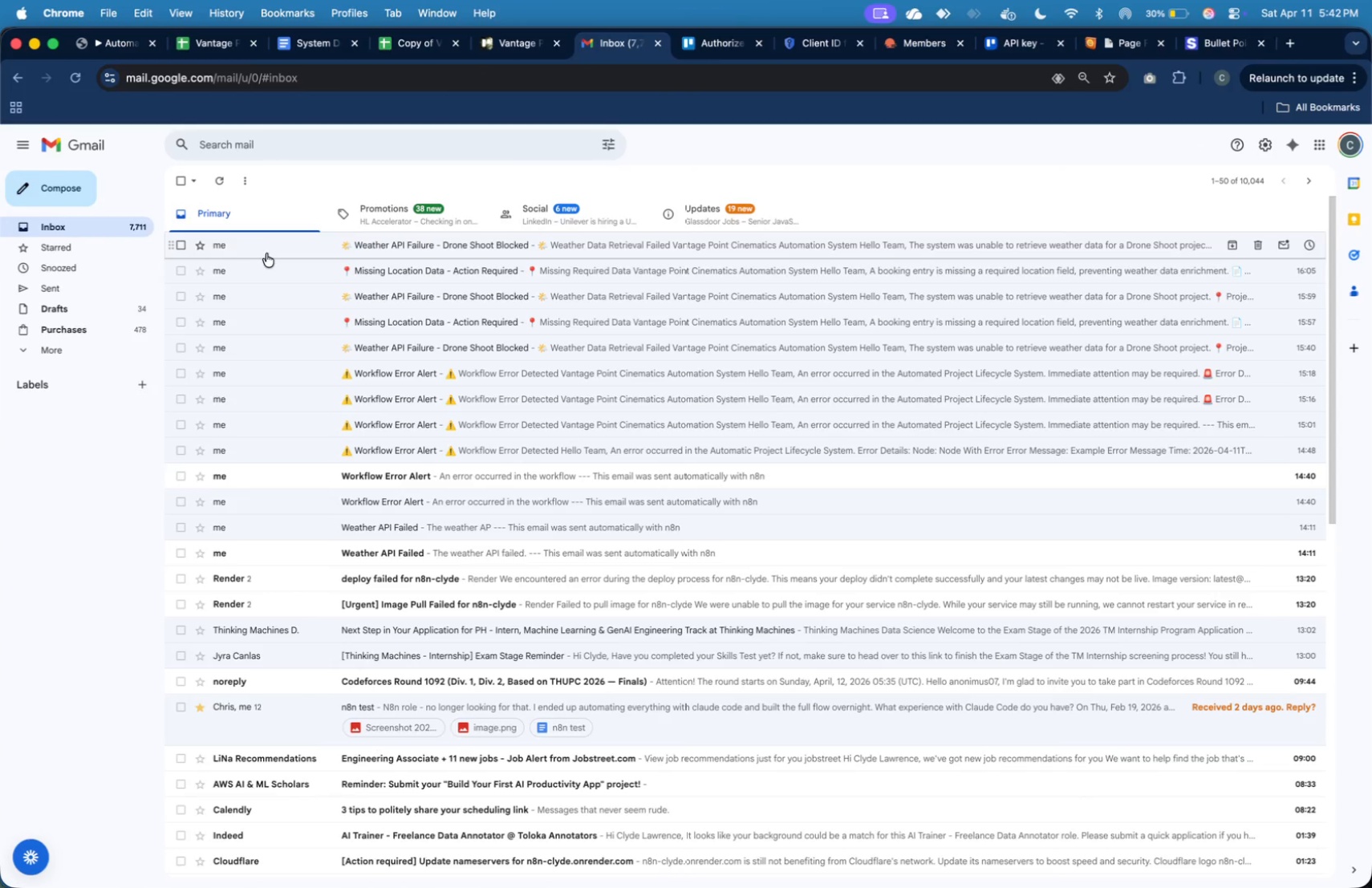 
left_click([294, 270])
 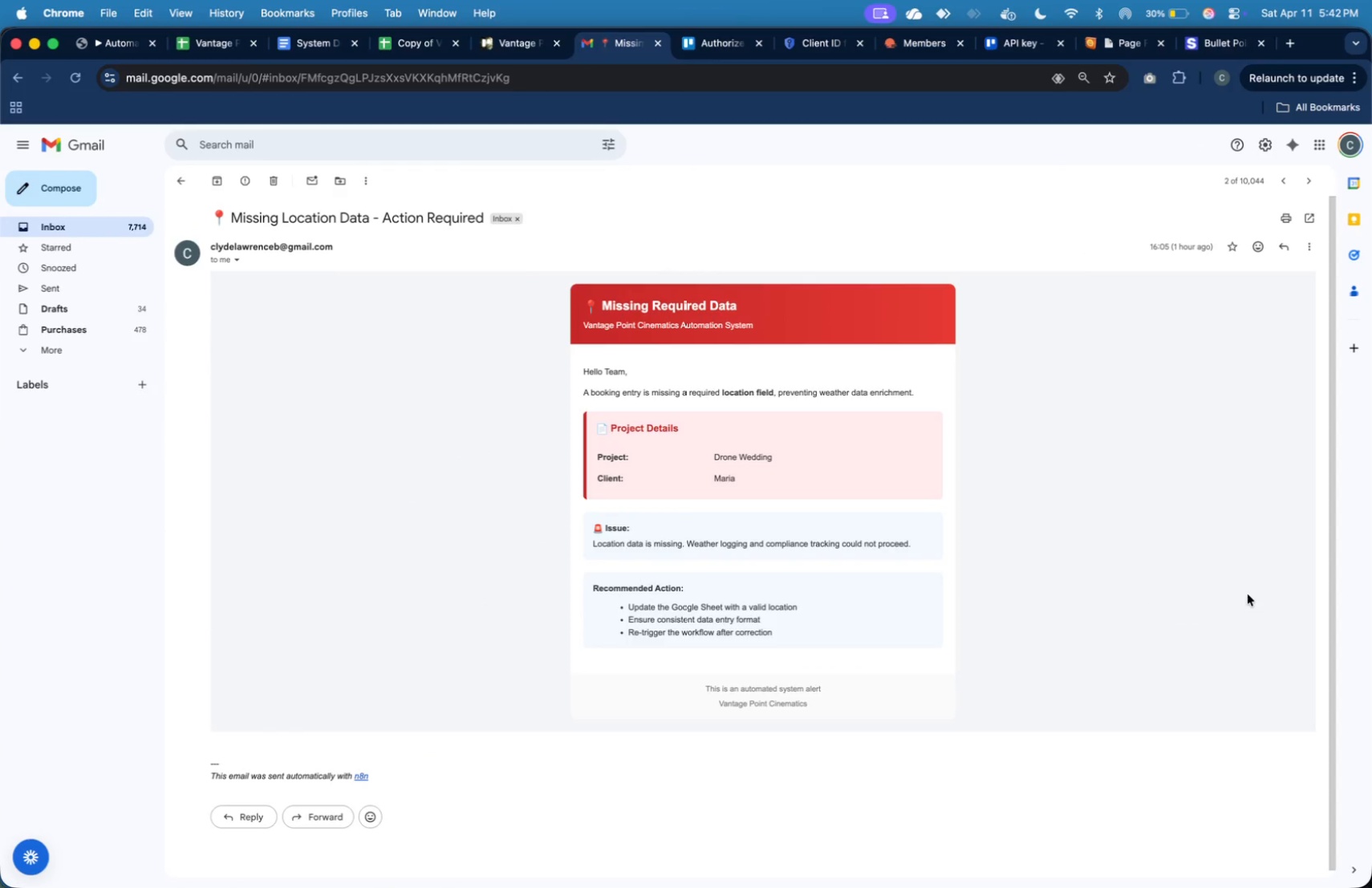 
key(Meta+Shift+4)
 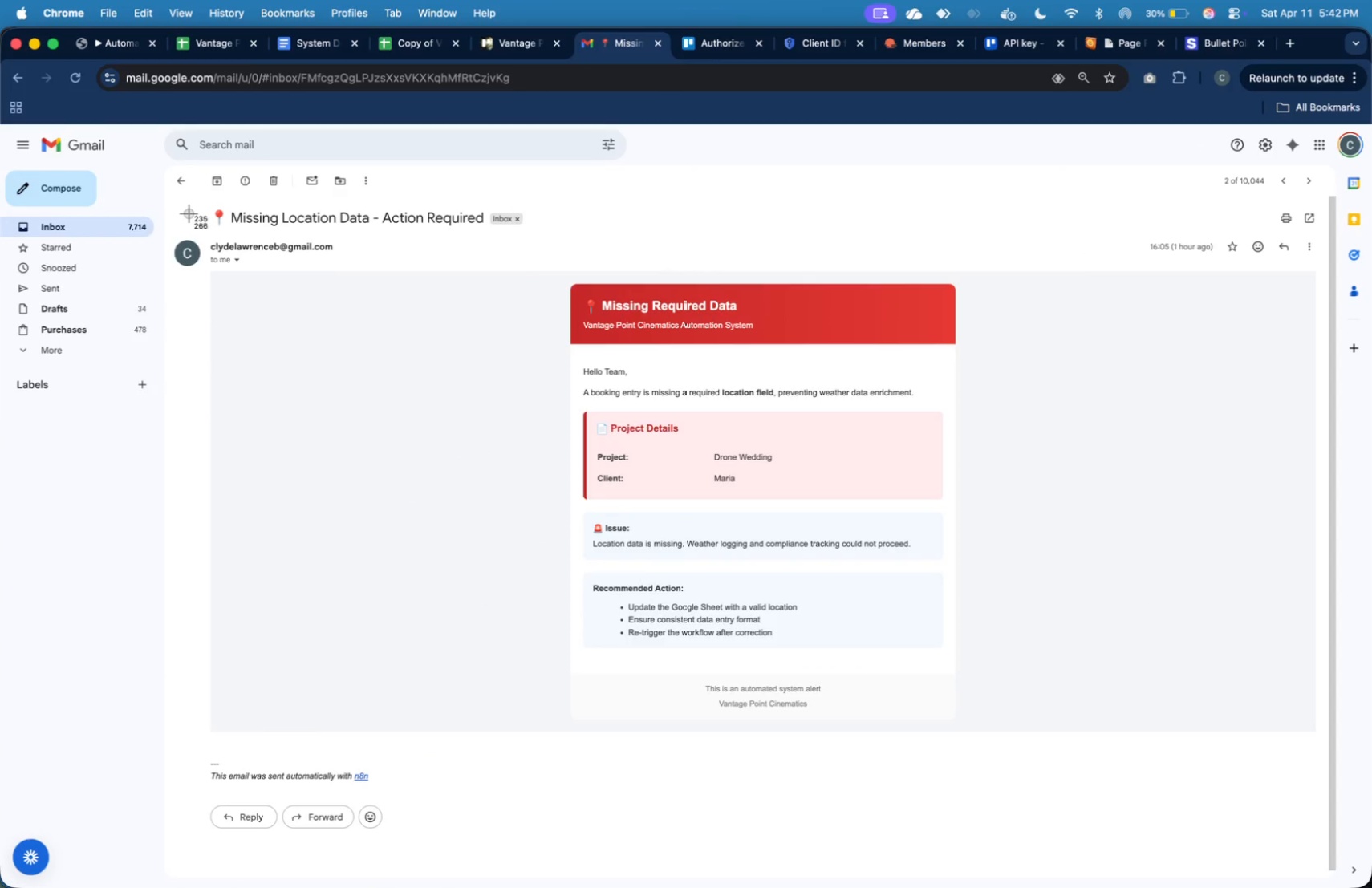 
left_click_drag(start_coordinate=[172, 197], to_coordinate=[1320, 793])
 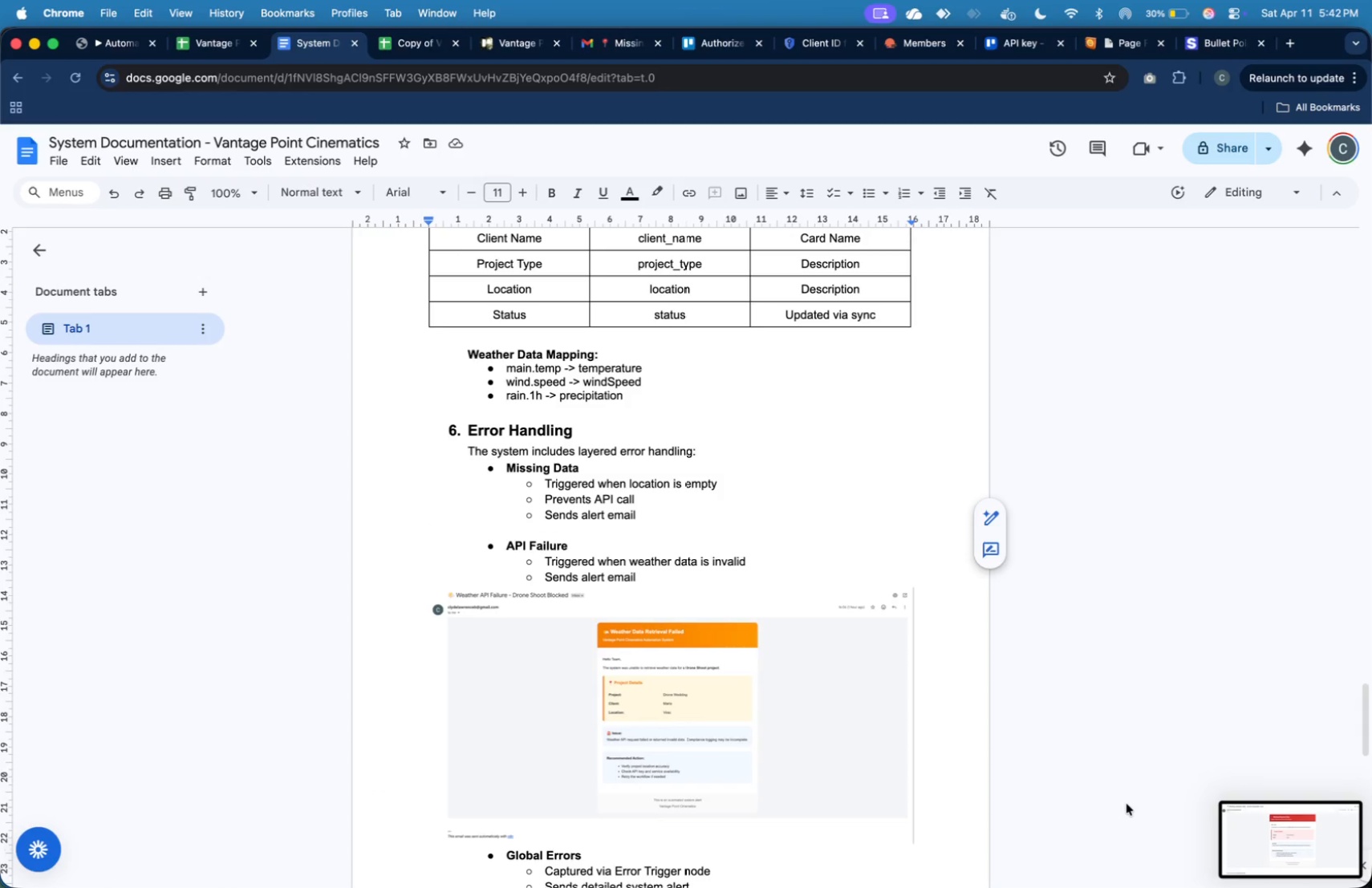 
left_click_drag(start_coordinate=[1244, 842], to_coordinate=[683, 524])
 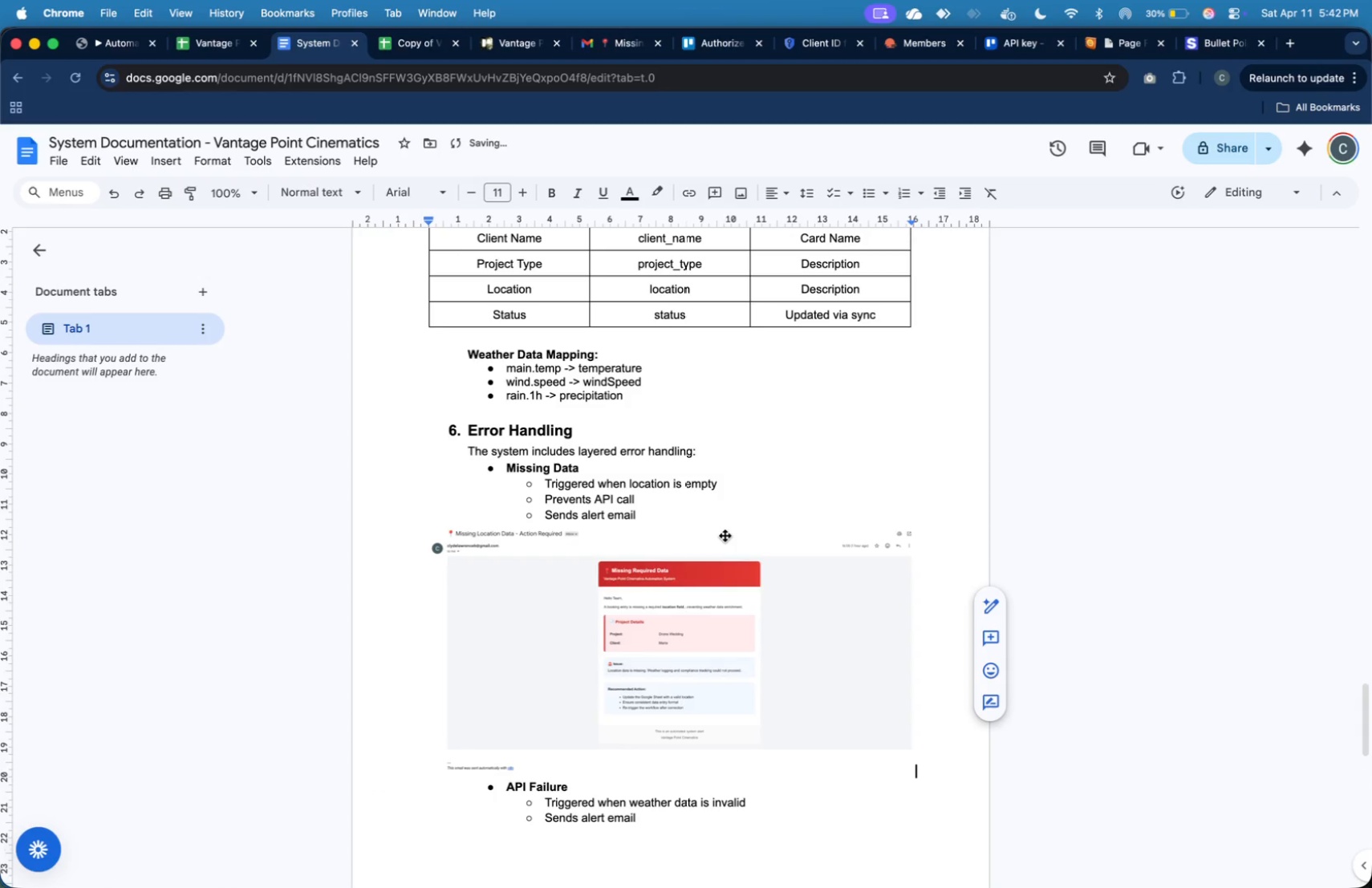 
scroll: coordinate [728, 530], scroll_direction: down, amount: 29.0
 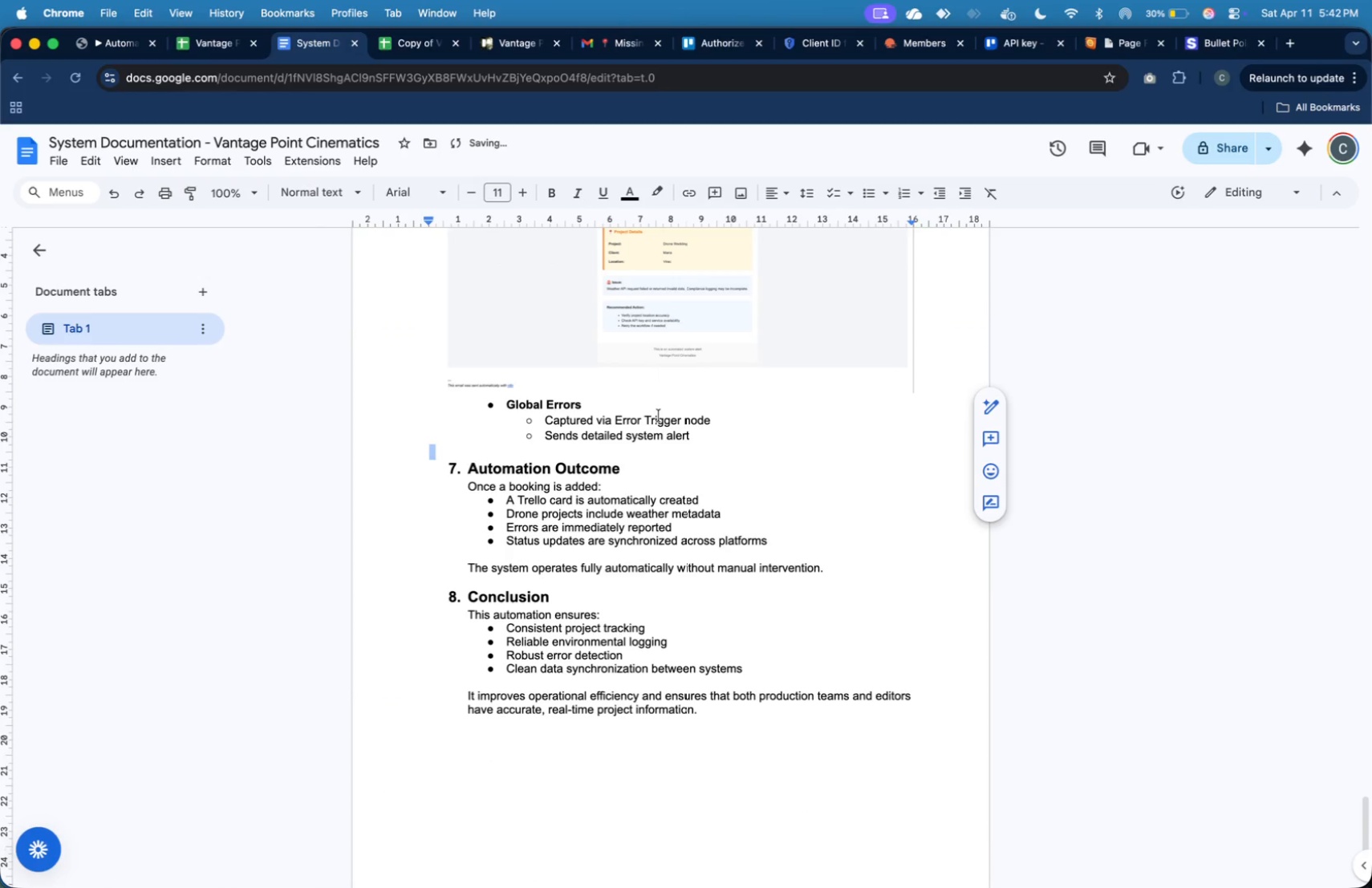 
left_click([666, 452])
 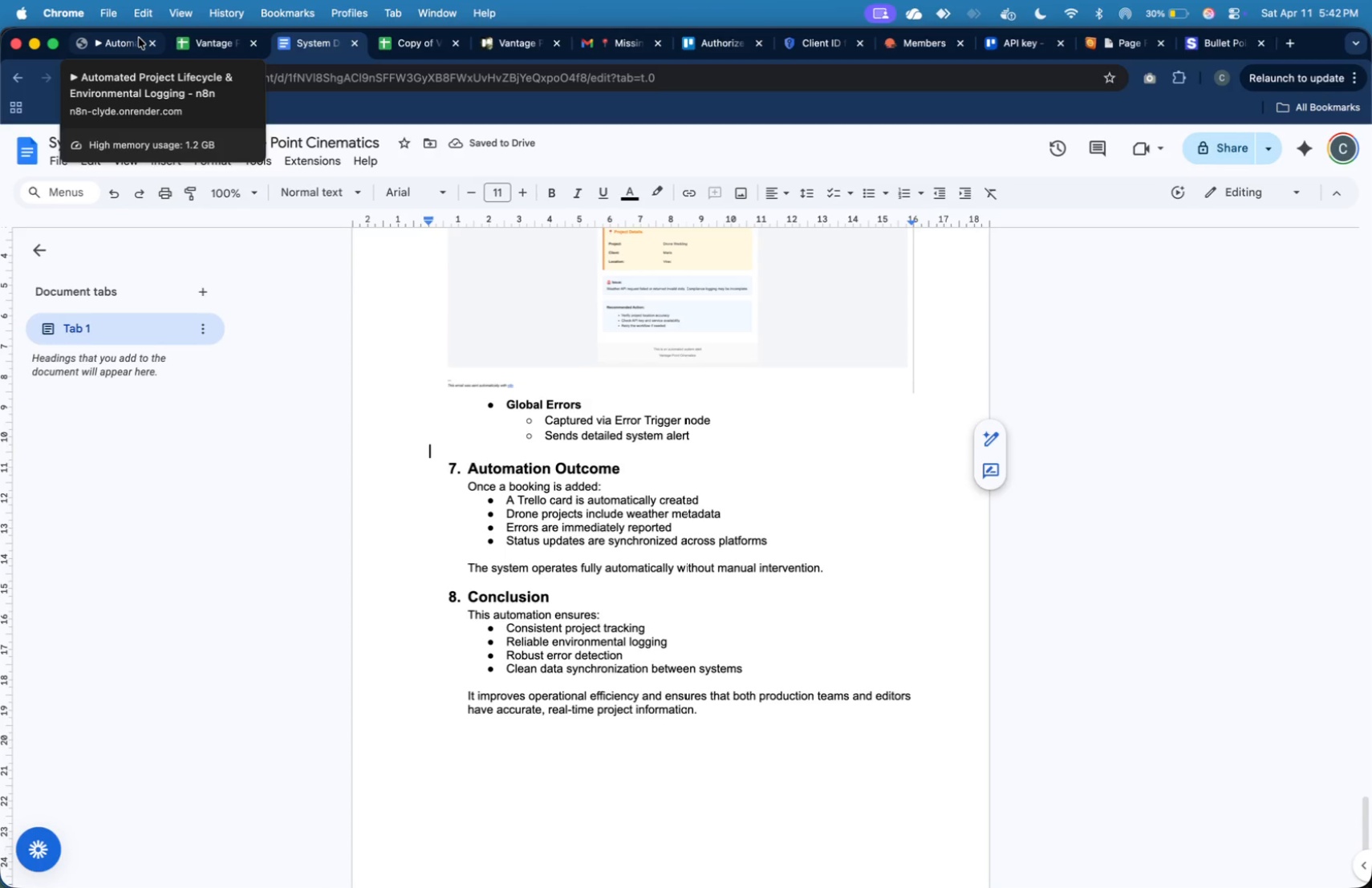 
left_click([139, 38])
 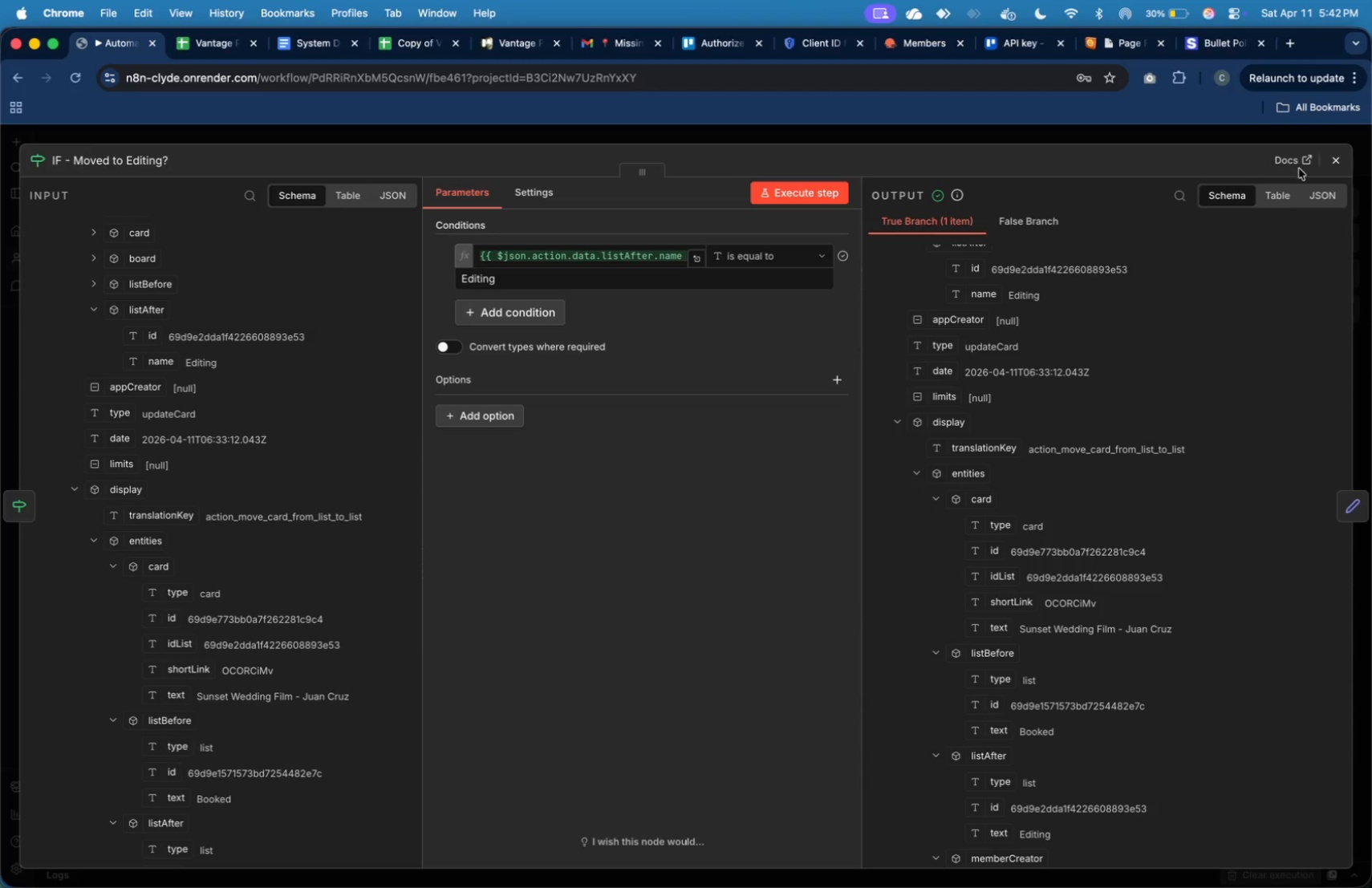 
left_click([1329, 168])
 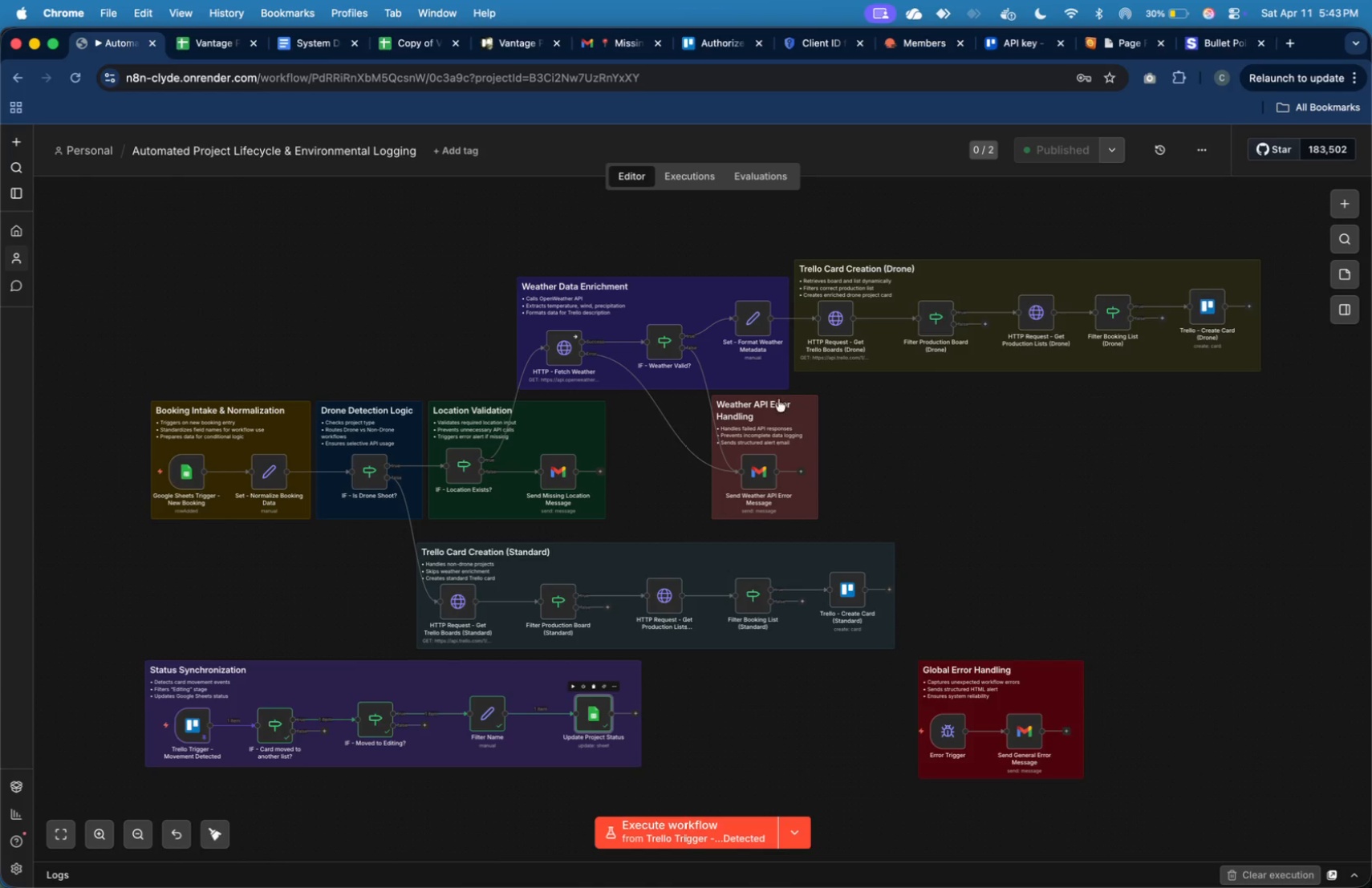 
wait(15.37)
 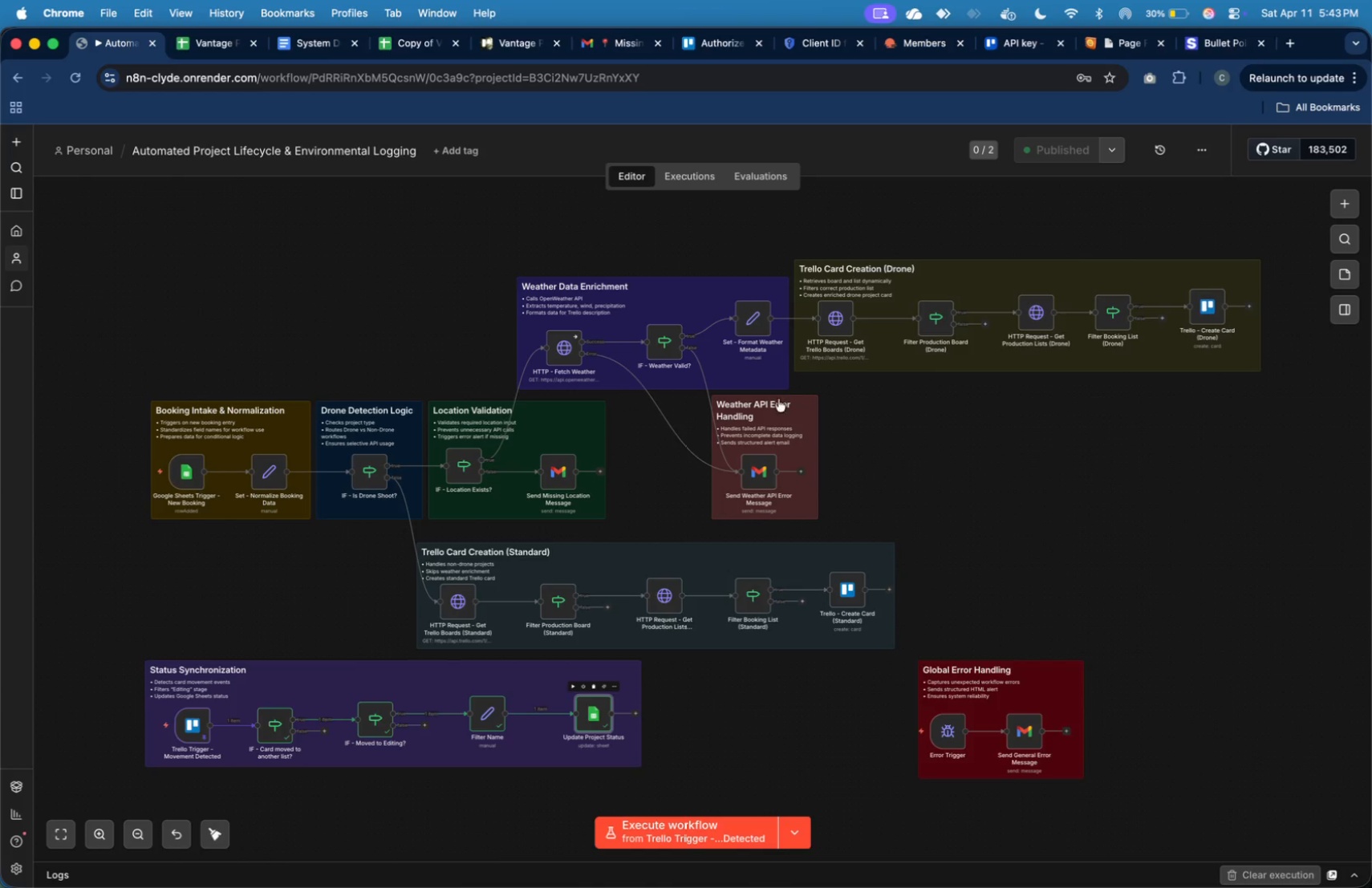 
left_click([753, 249])
 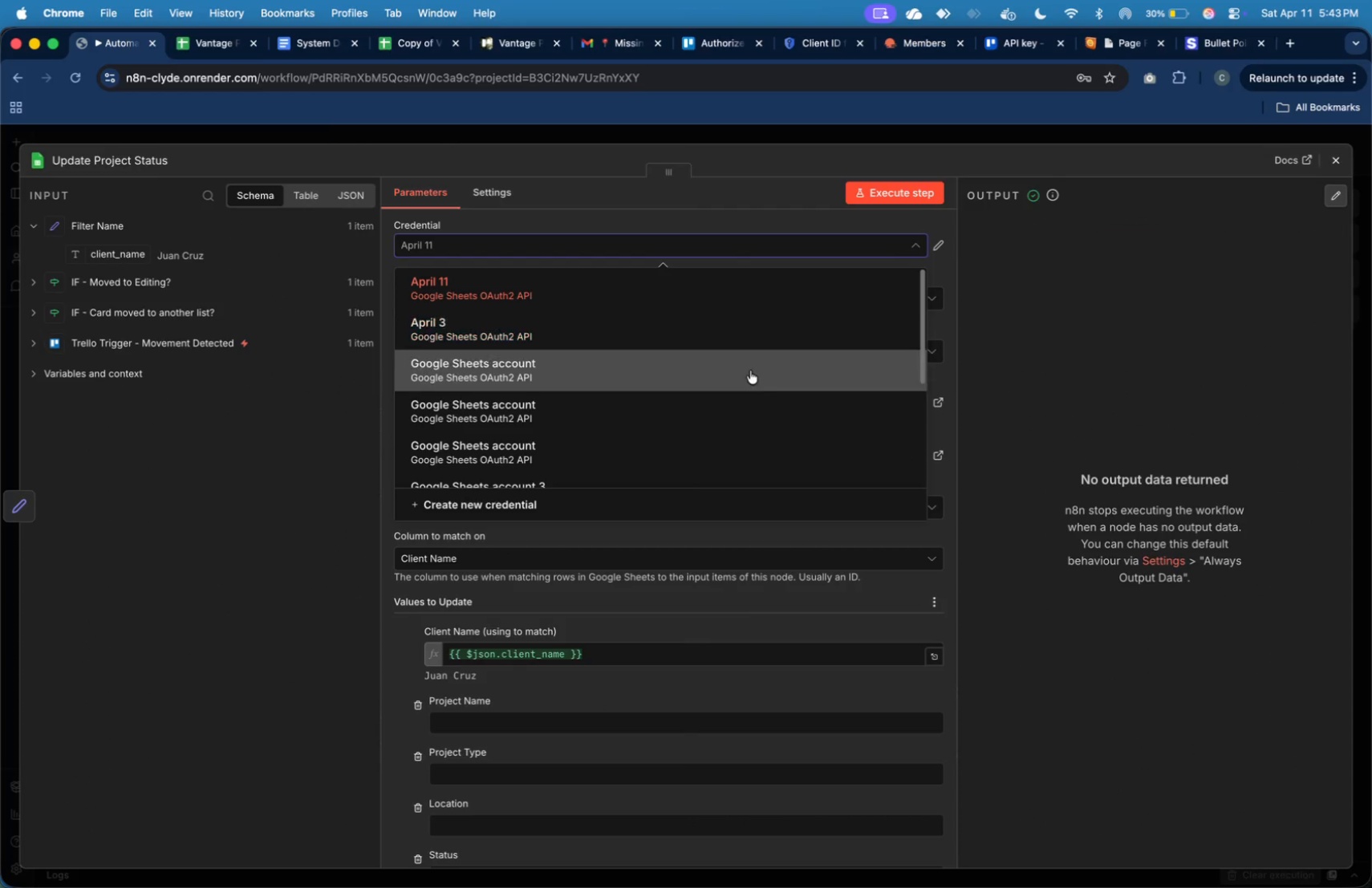 
left_click([751, 375])
 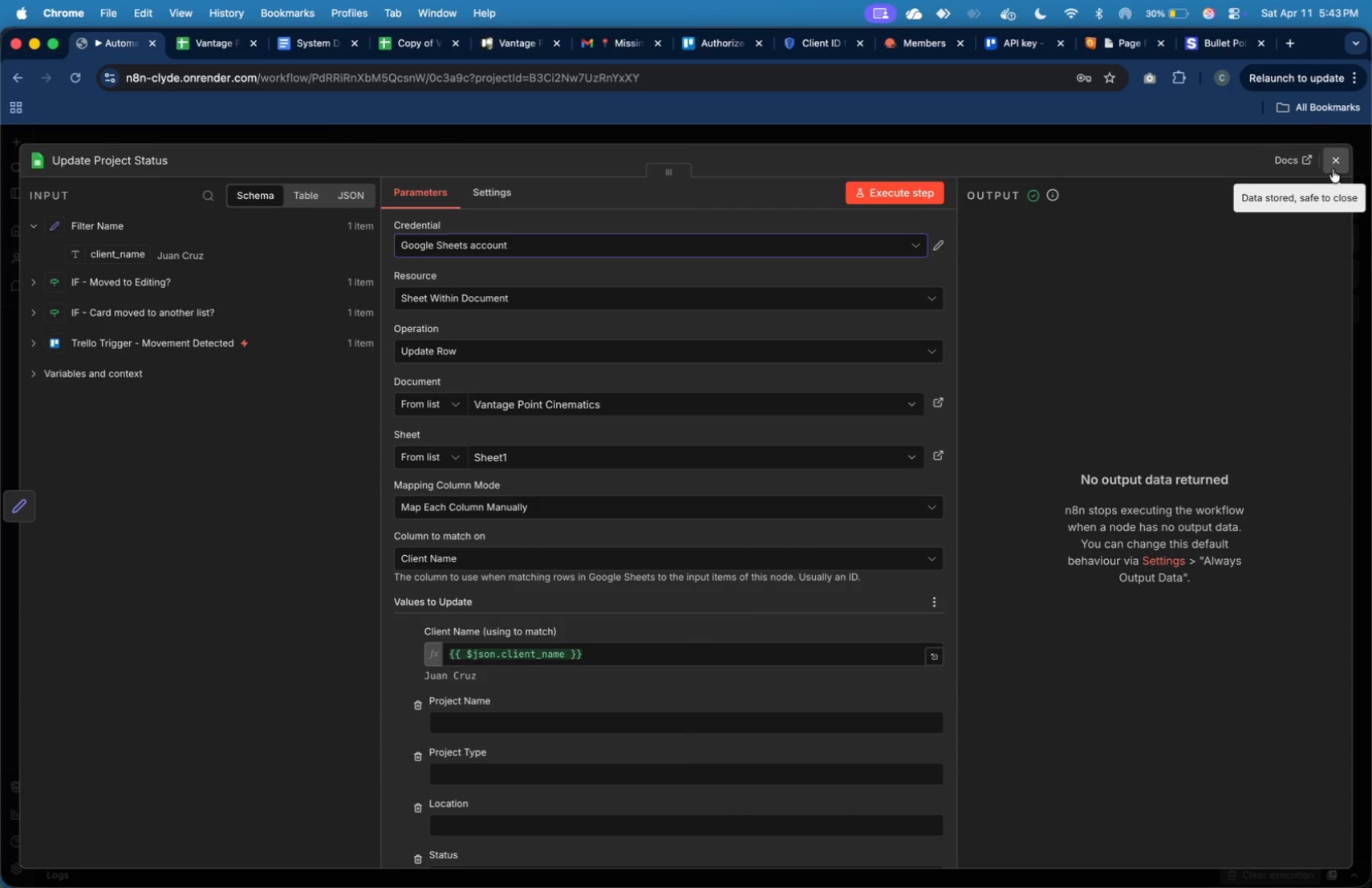 
left_click([1333, 169])
 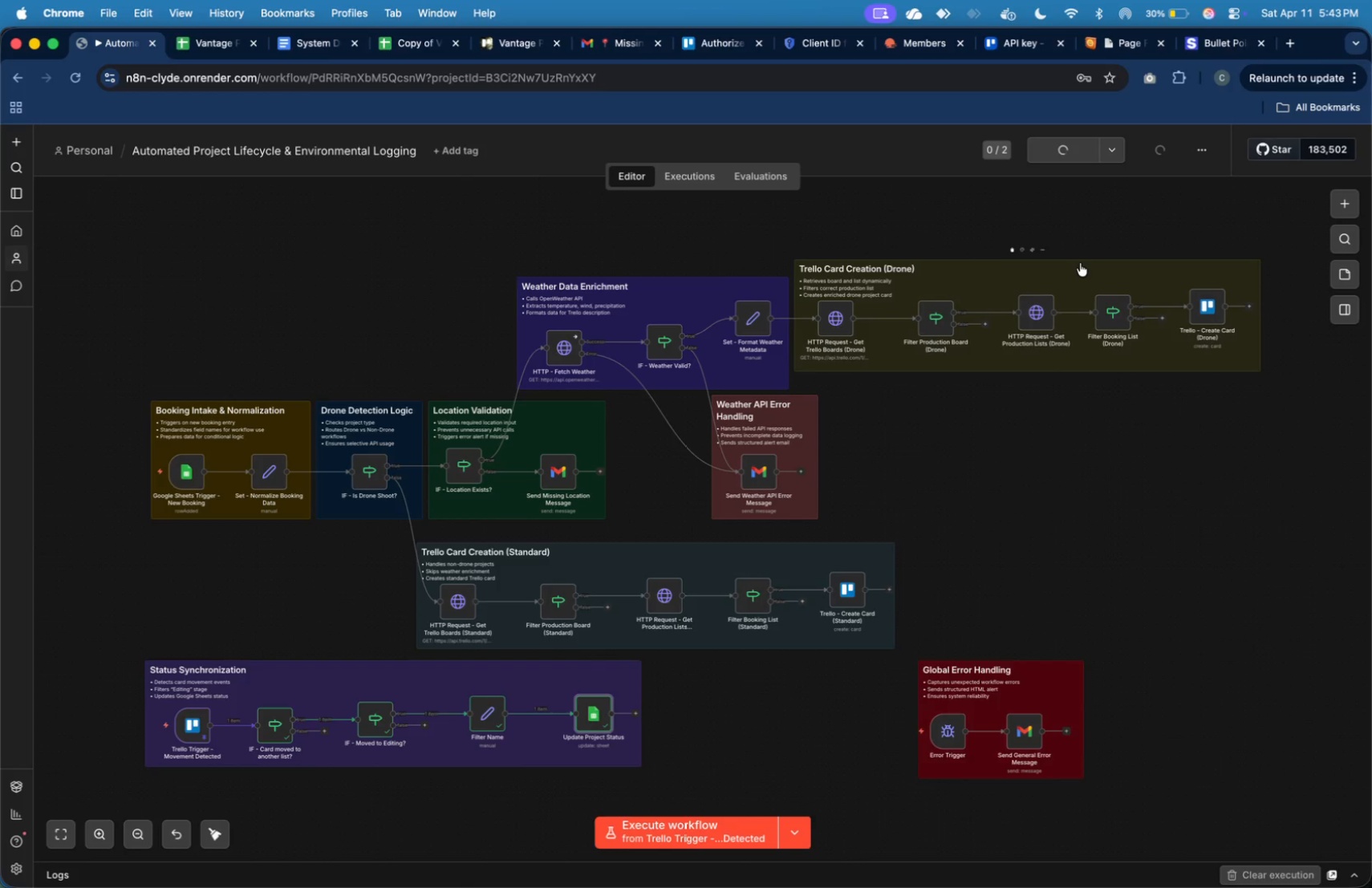 
wait(10.52)
 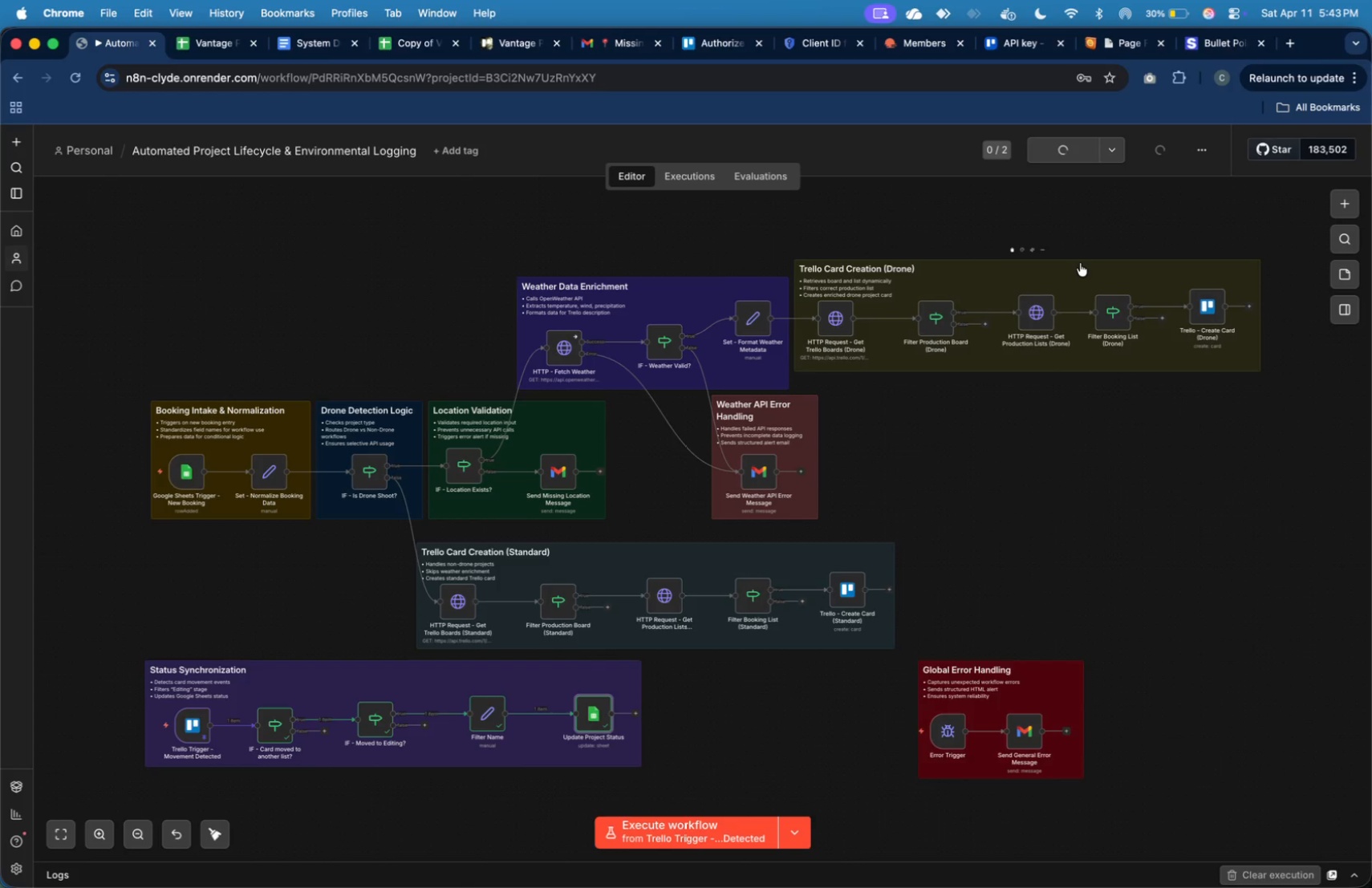 
left_click([846, 598])
 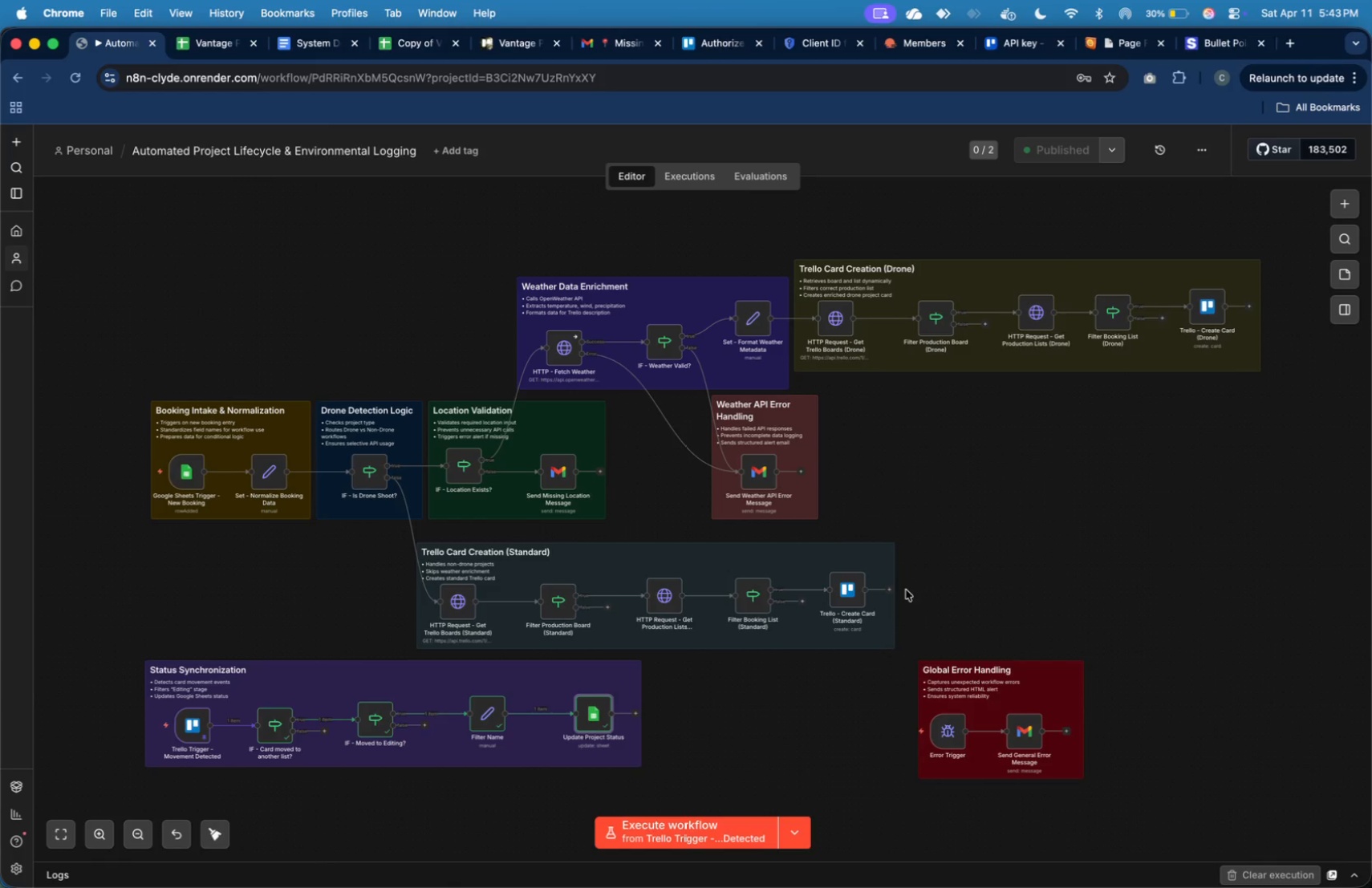 
wait(25.19)
 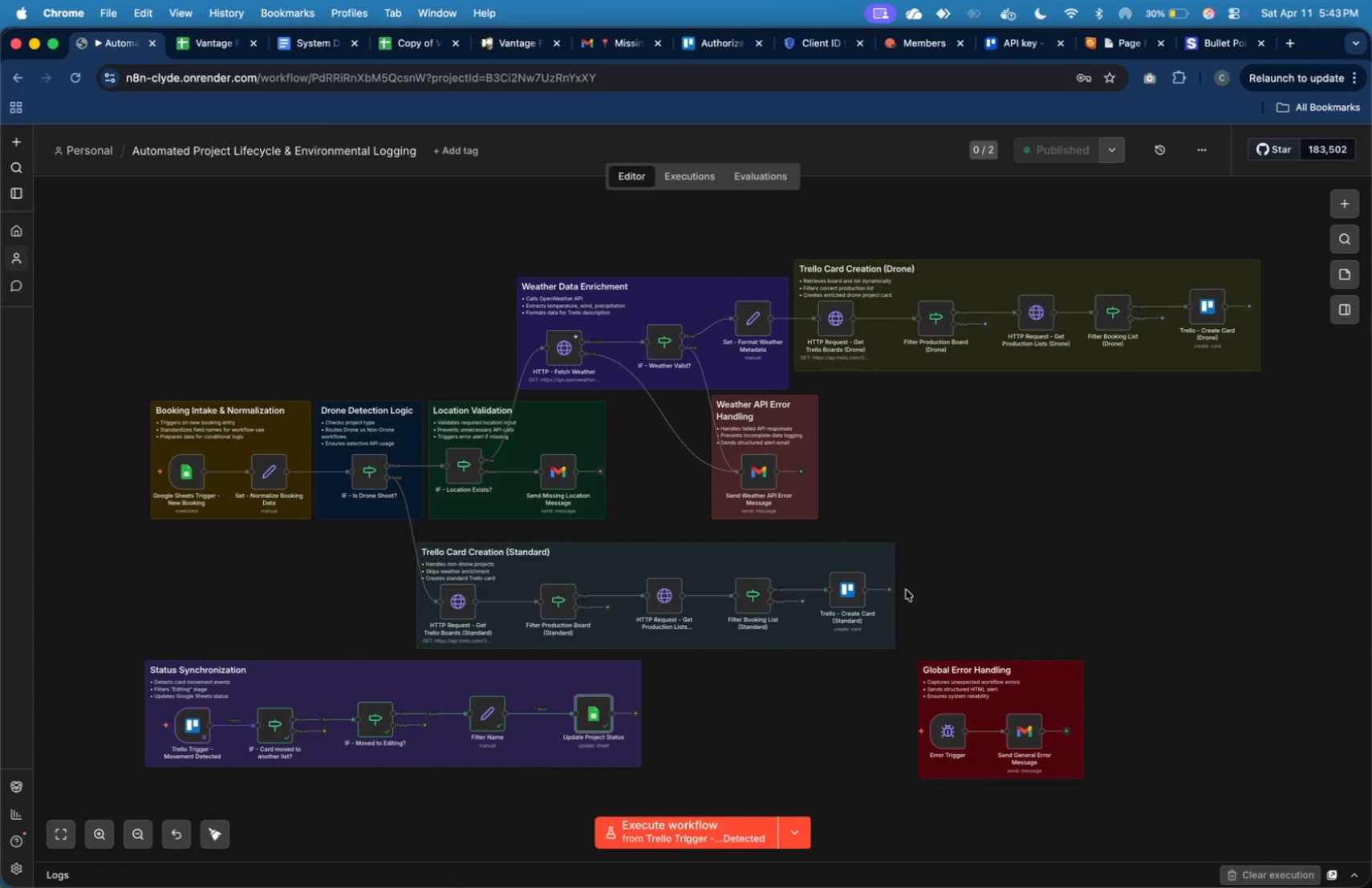 
left_click([224, 44])
 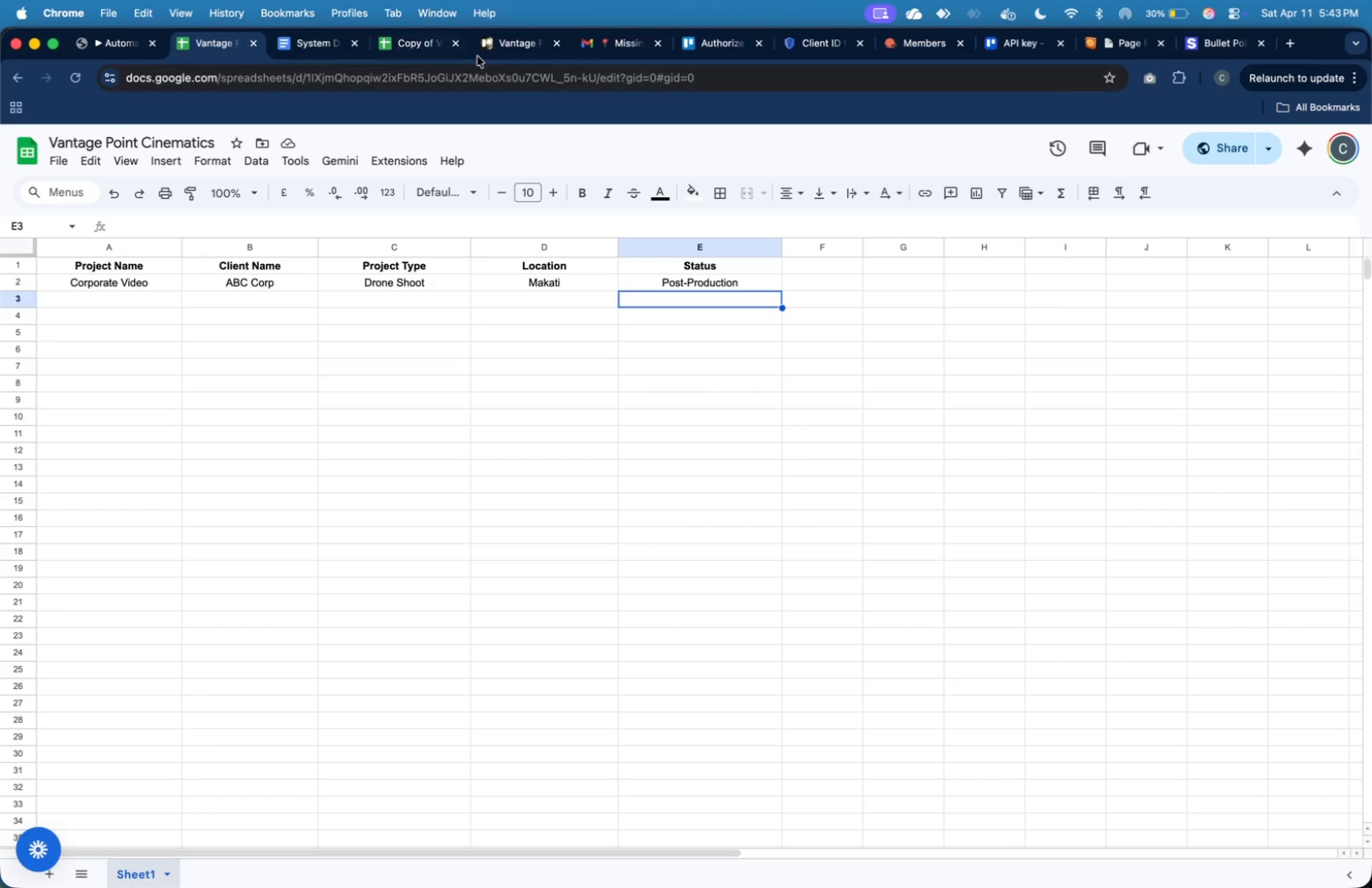 
left_click([493, 48])
 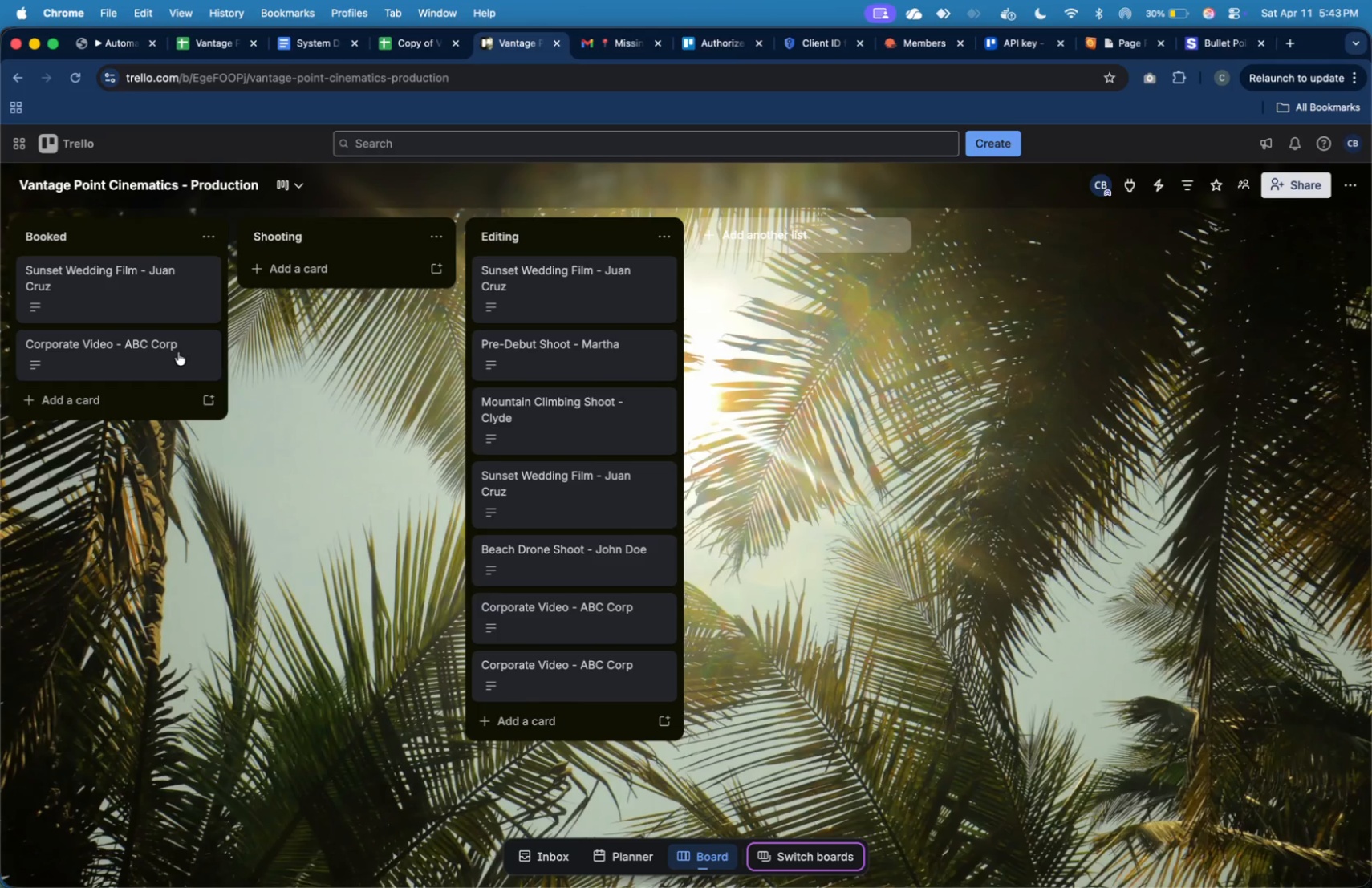 
left_click_drag(start_coordinate=[173, 355], to_coordinate=[627, 420])
 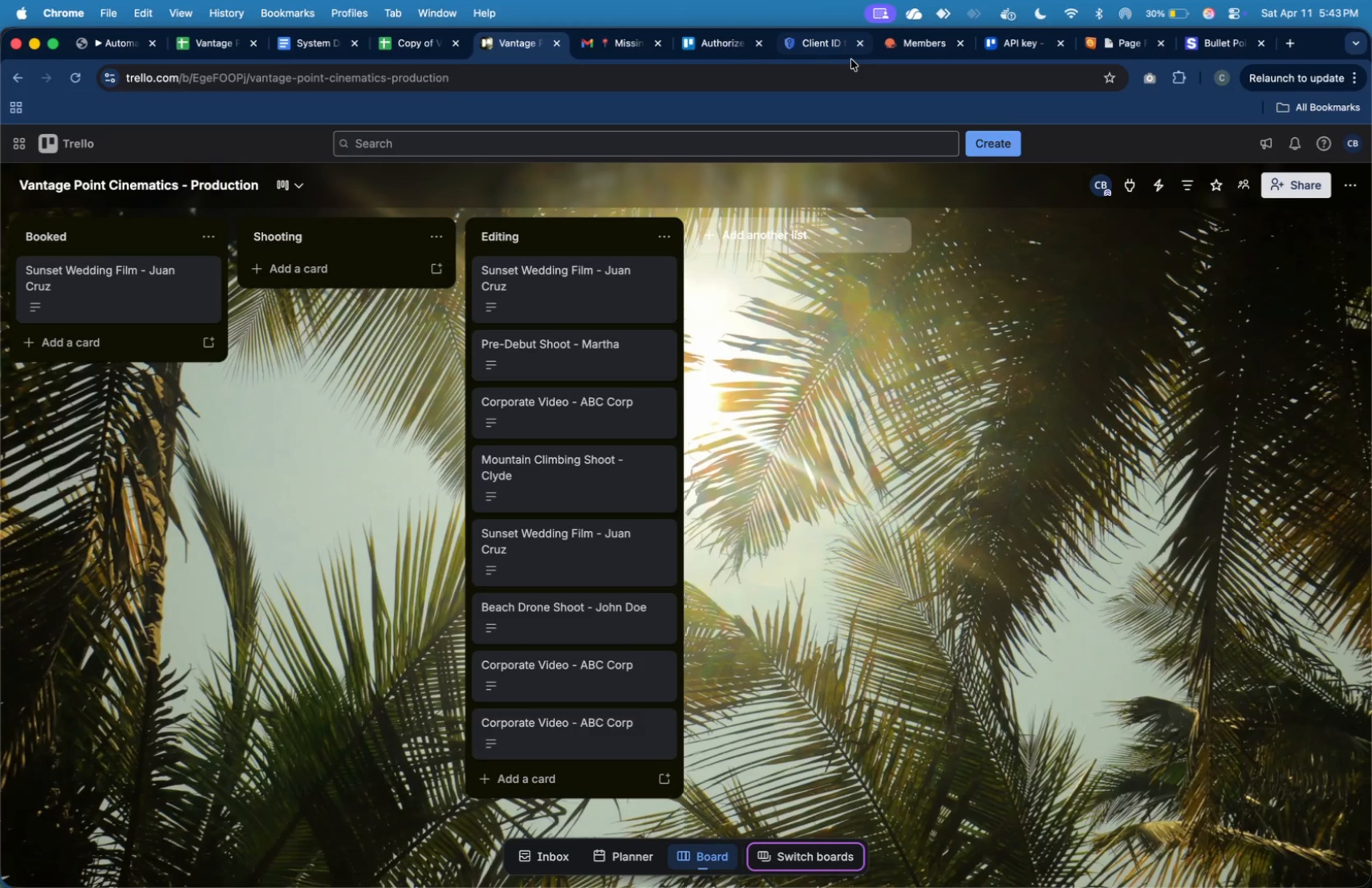 
left_click([599, 53])
 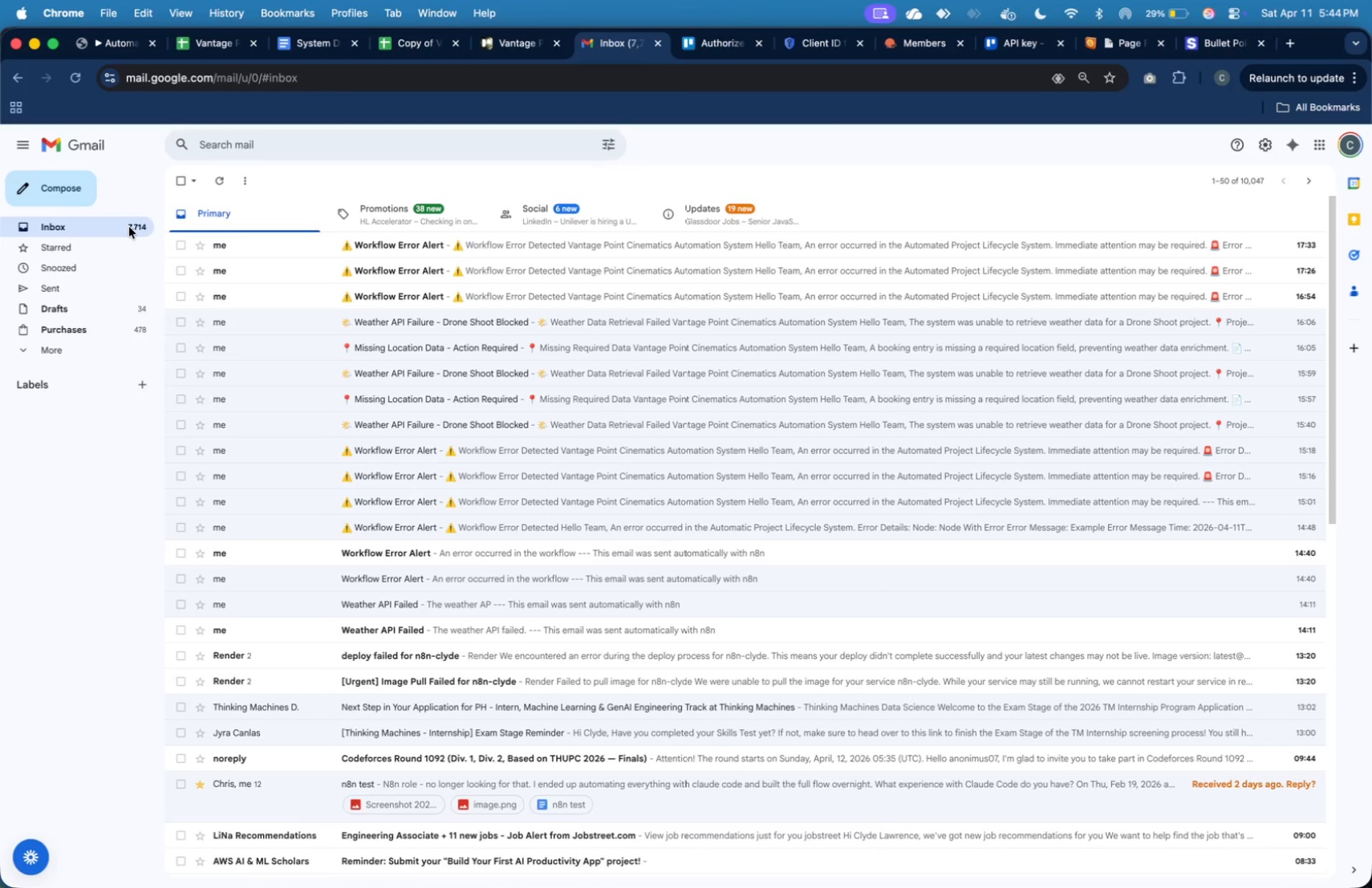 
wait(13.89)
 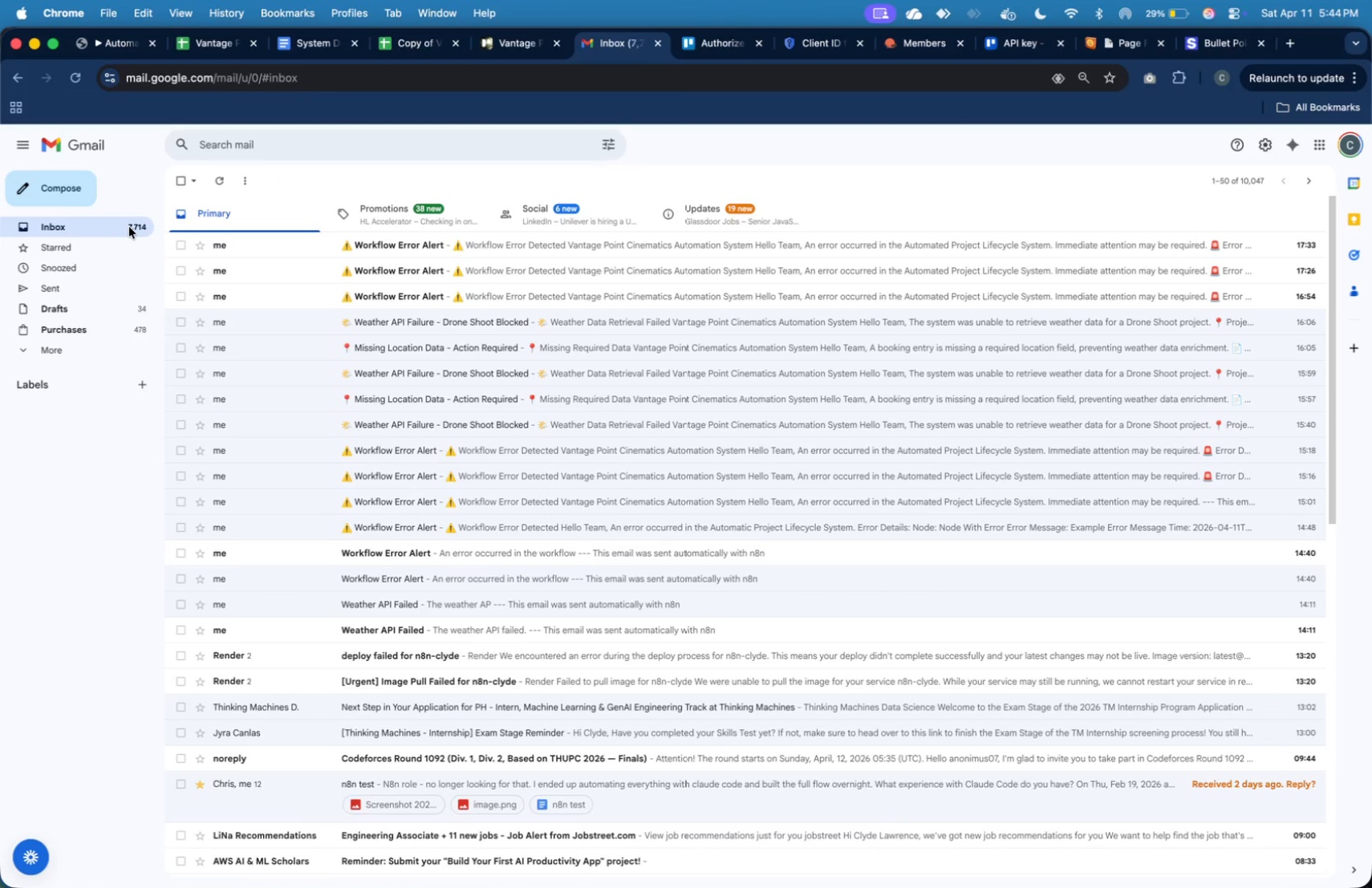 
left_click([417, 241])
 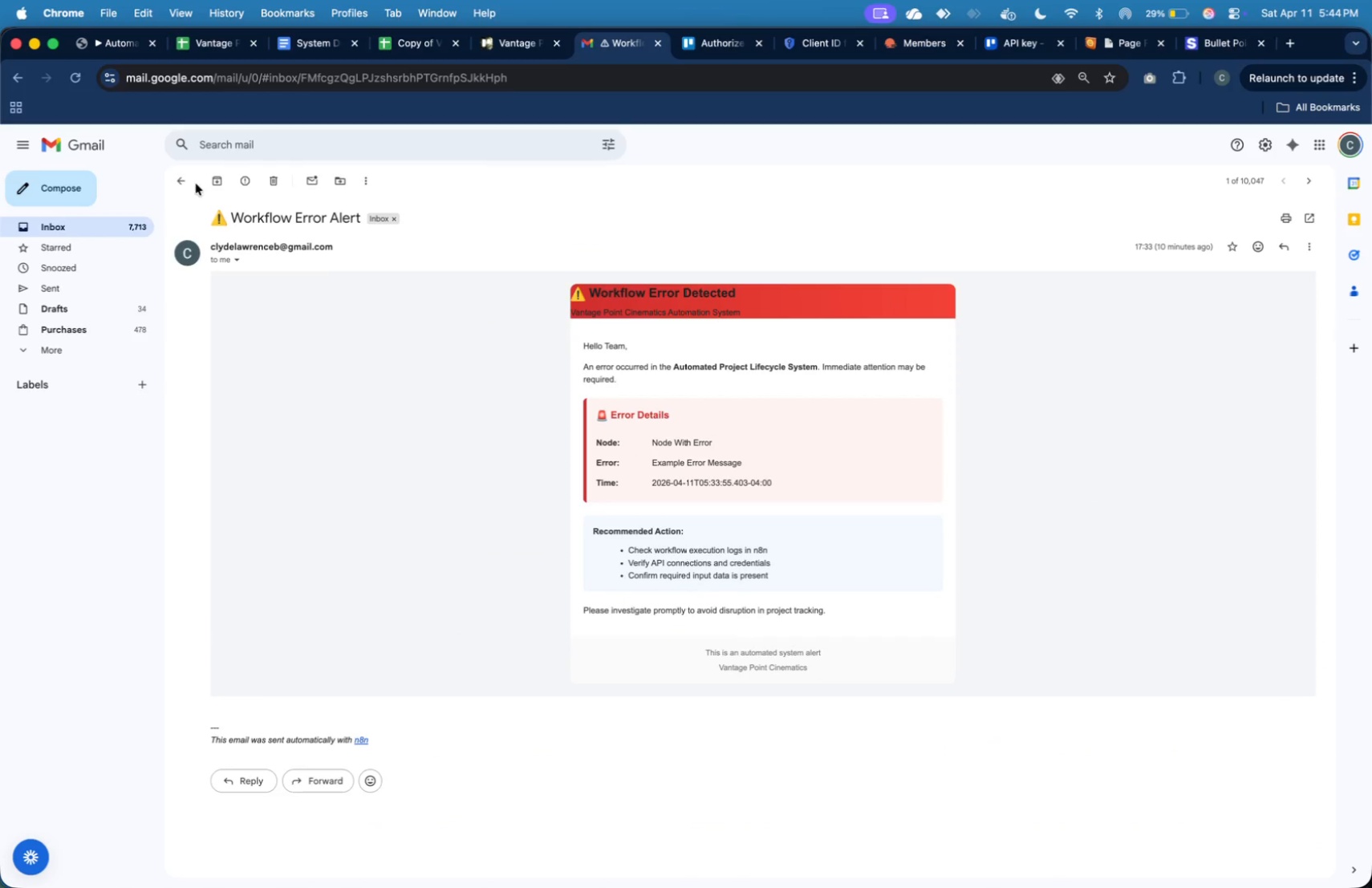 
left_click([186, 177])
 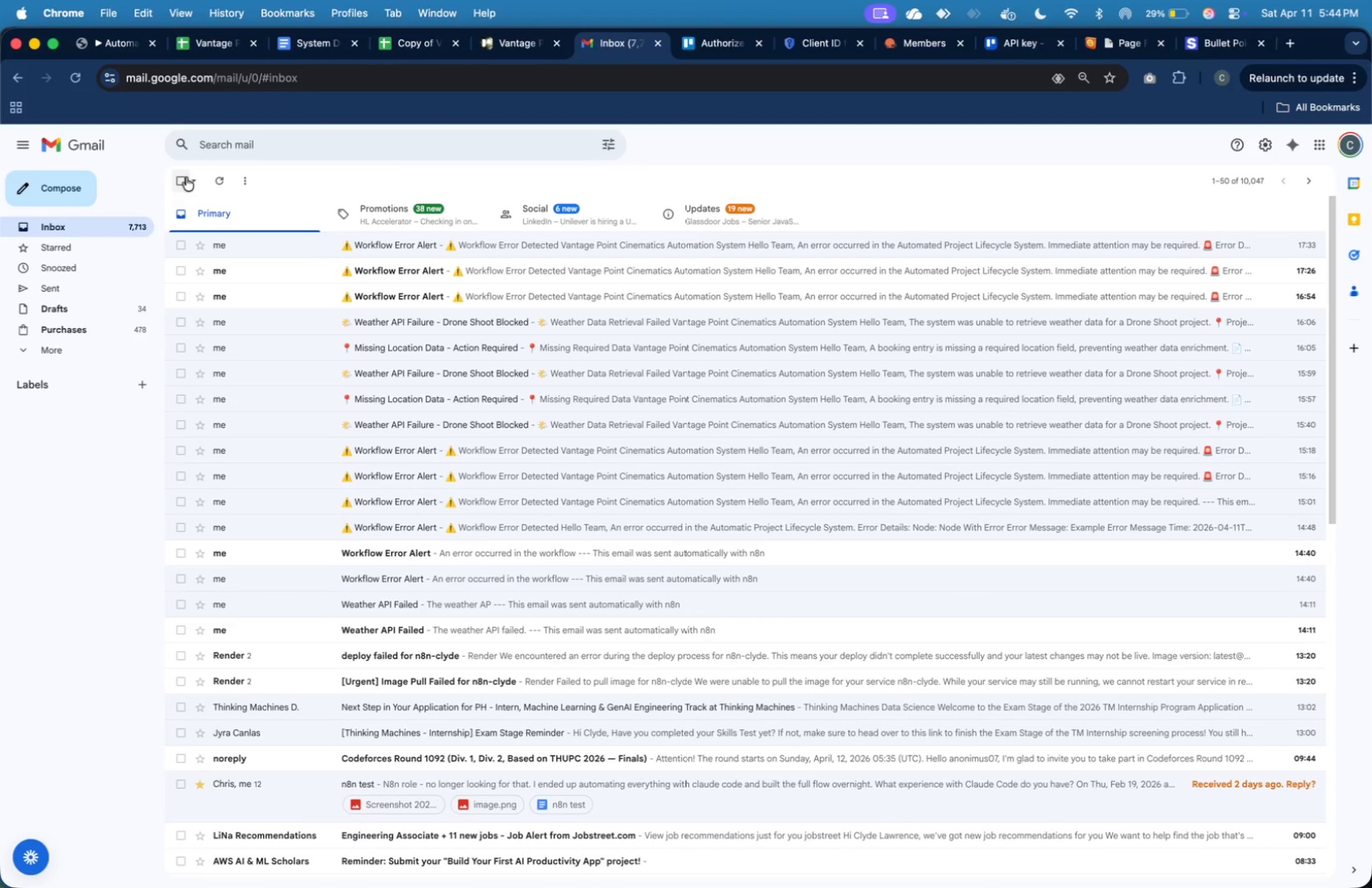 
left_click([101, 225])
 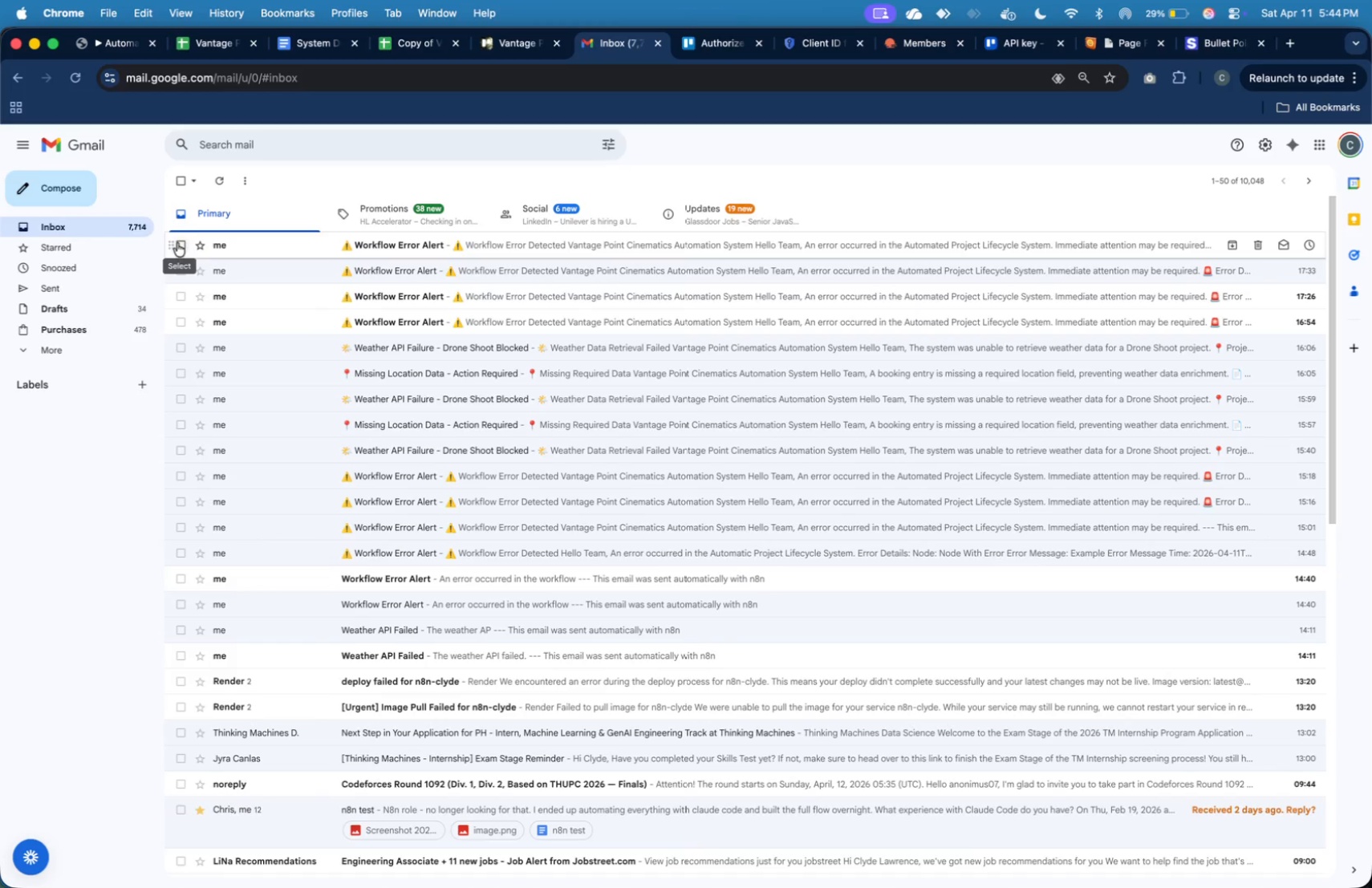 
left_click([214, 250])
 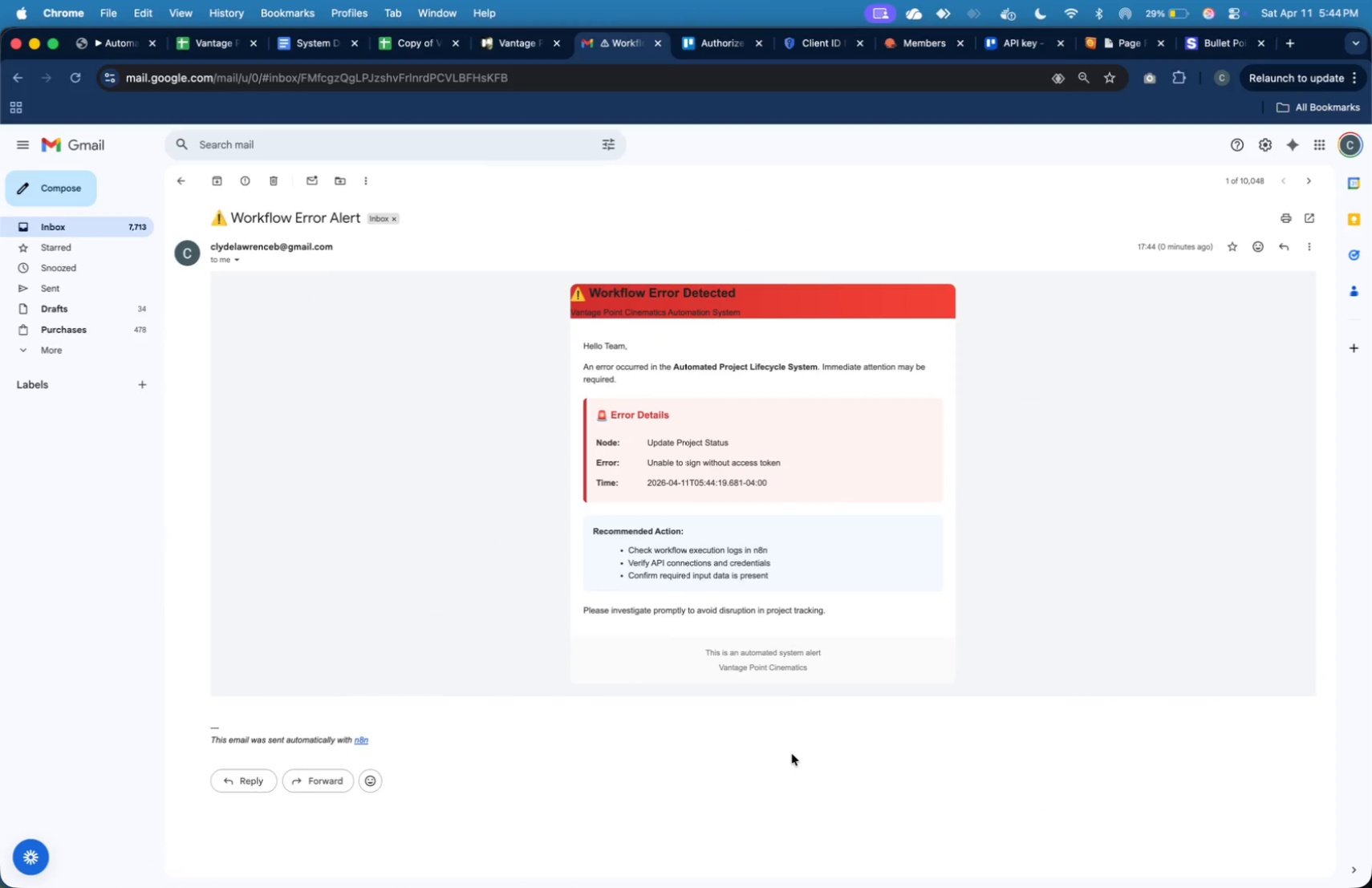 
wait(5.89)
 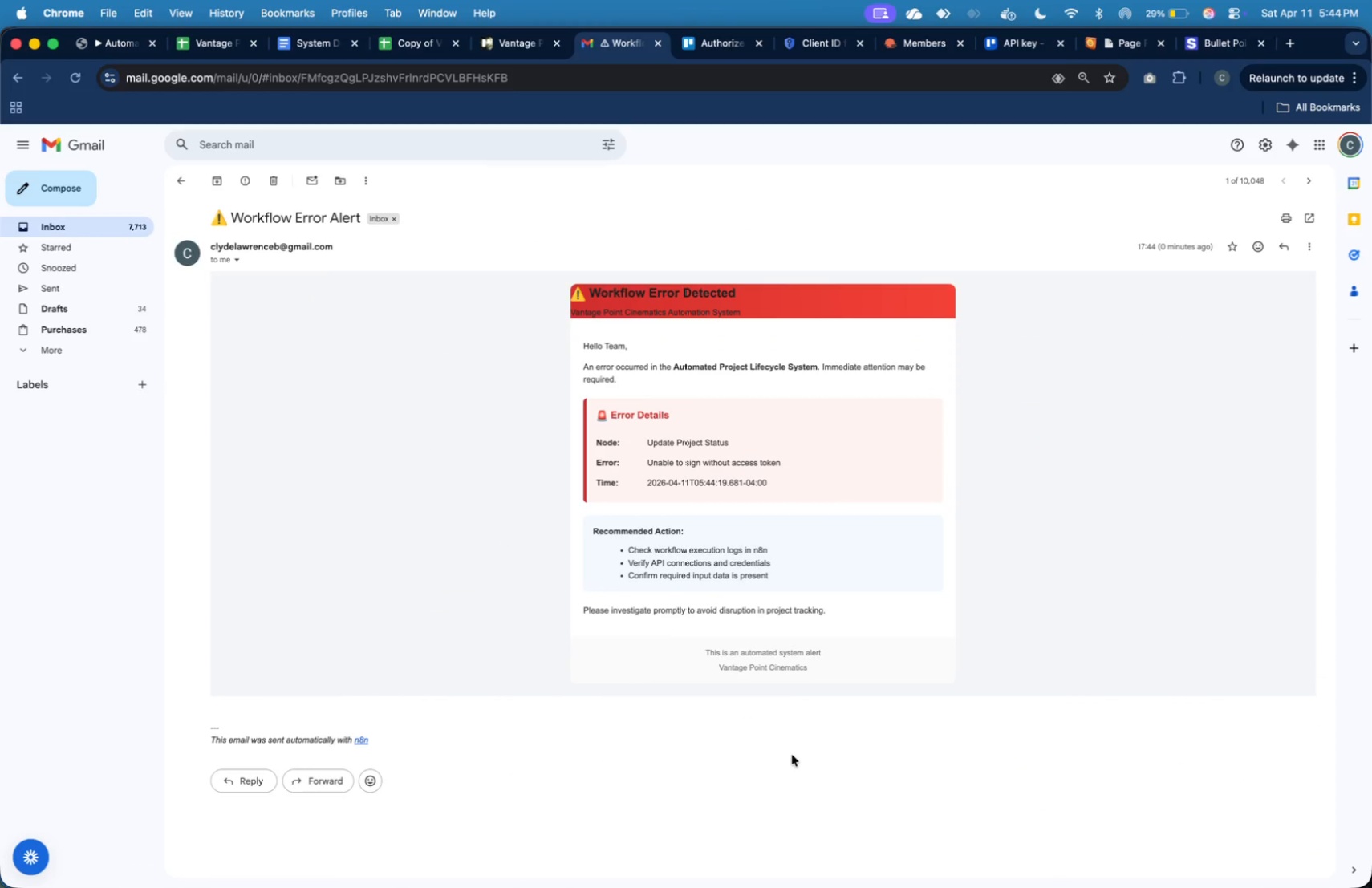 
key(Meta+Shift+4)
 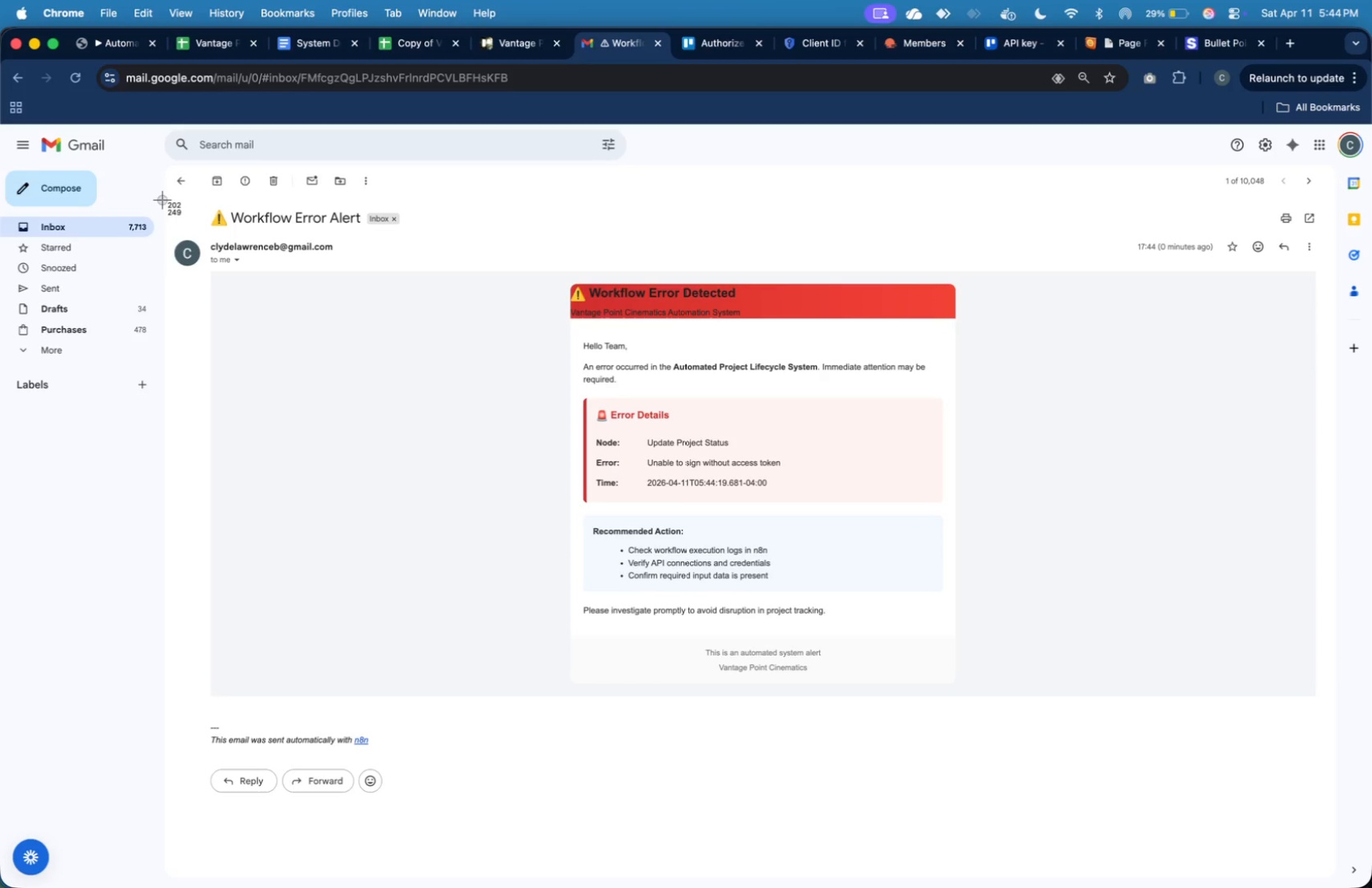 
left_click_drag(start_coordinate=[171, 196], to_coordinate=[1337, 758])
 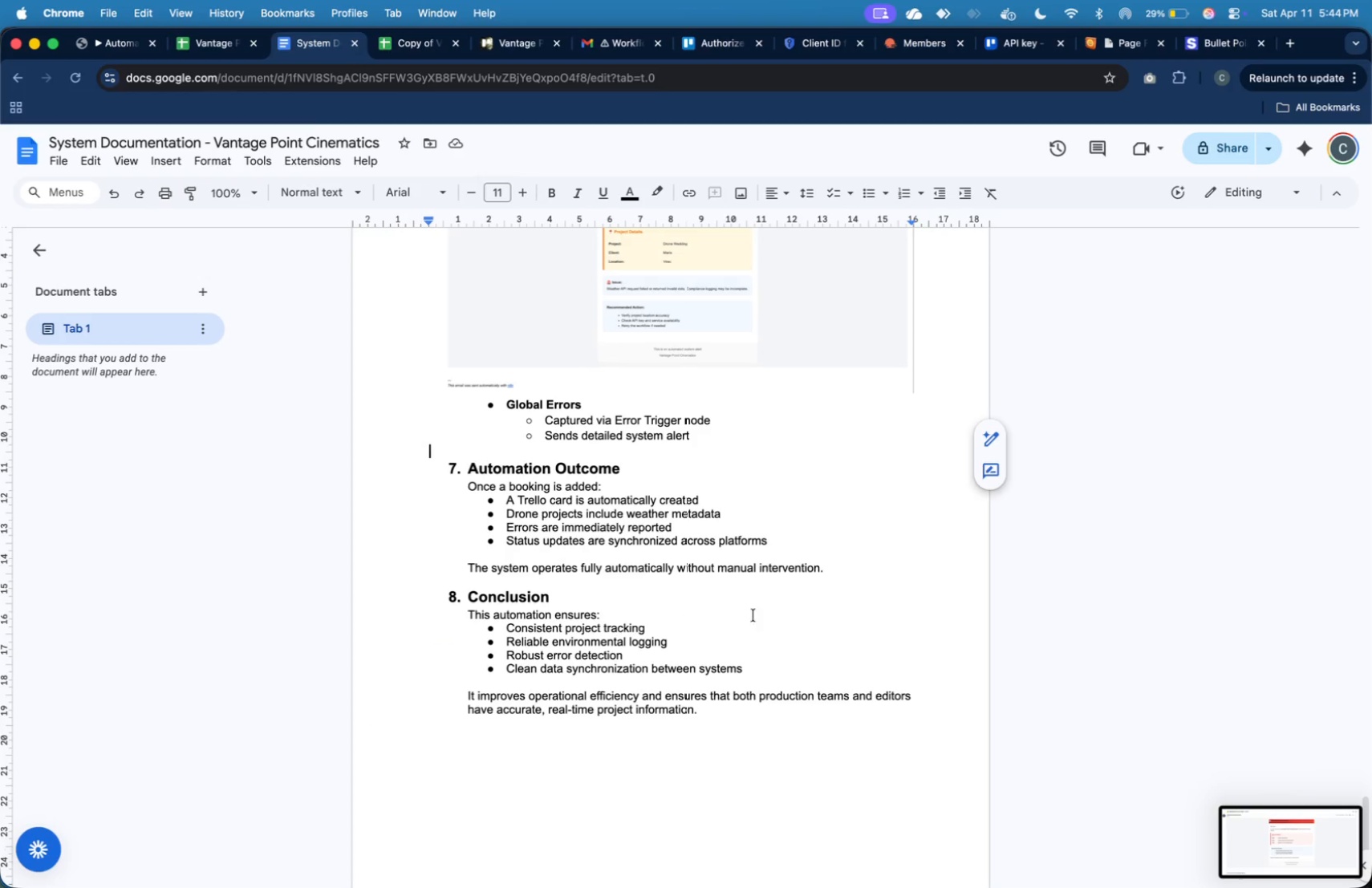 
left_click_drag(start_coordinate=[1249, 822], to_coordinate=[681, 448])
 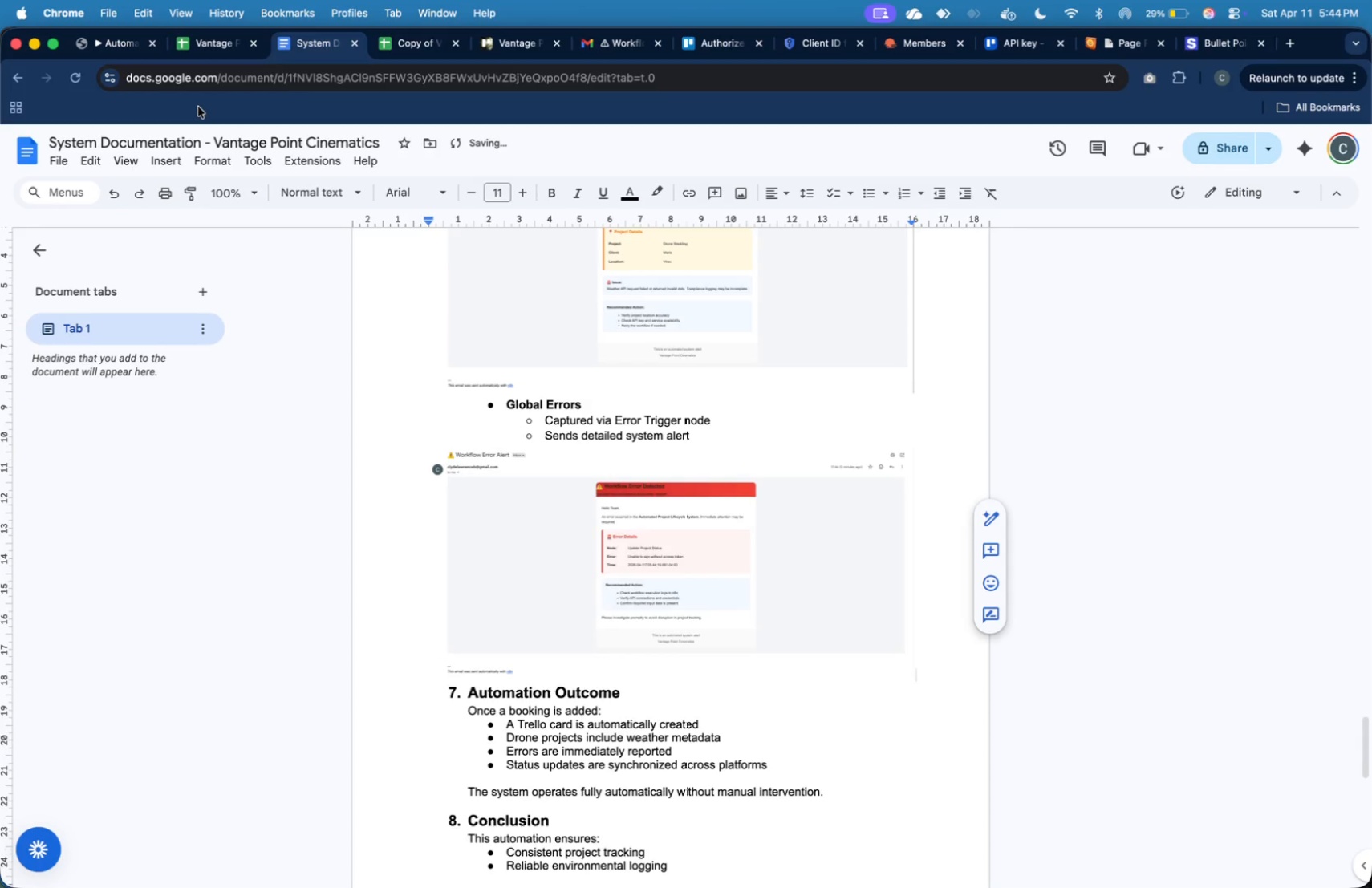 
left_click([129, 49])
 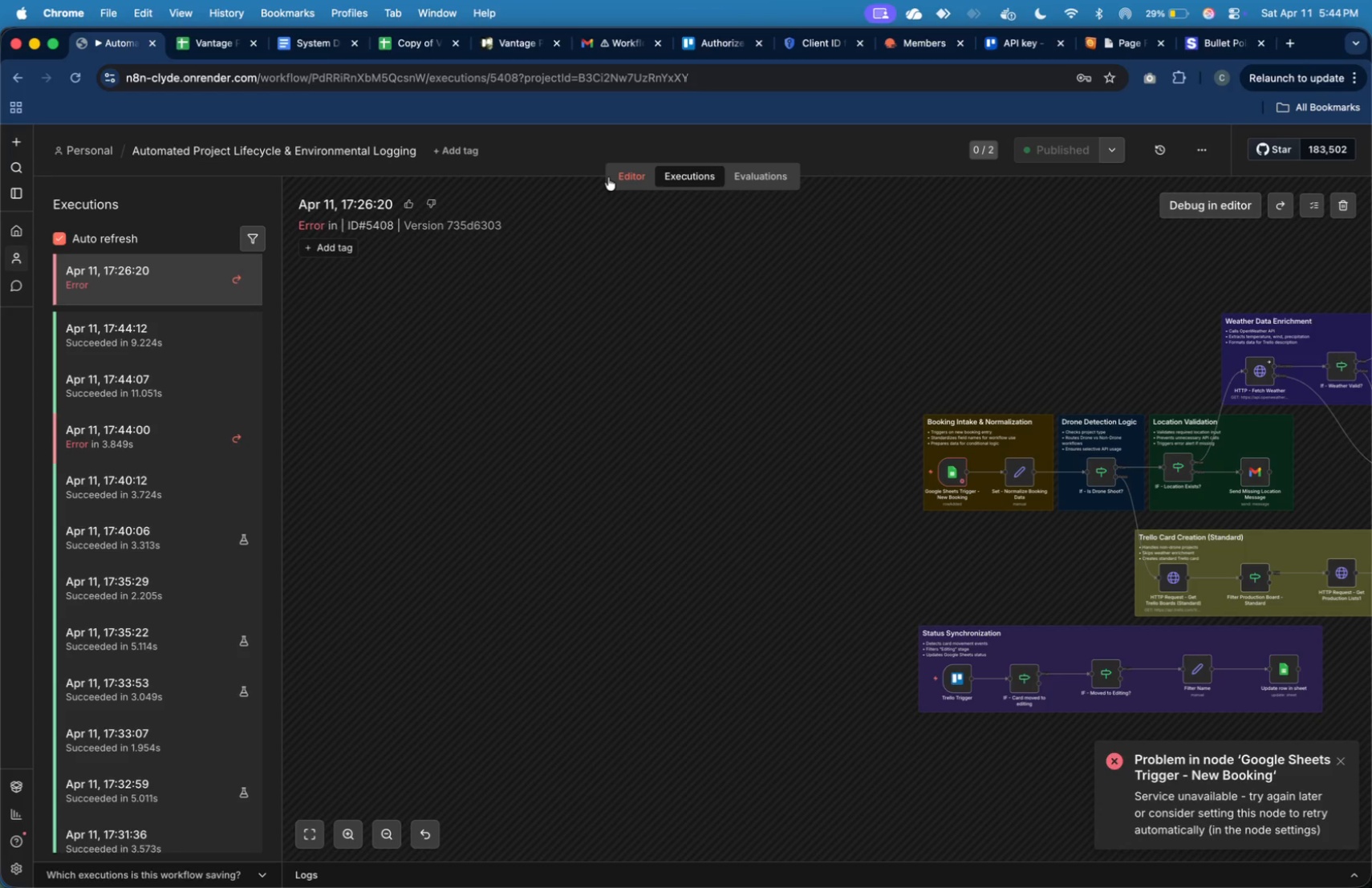 
left_click([608, 177])
 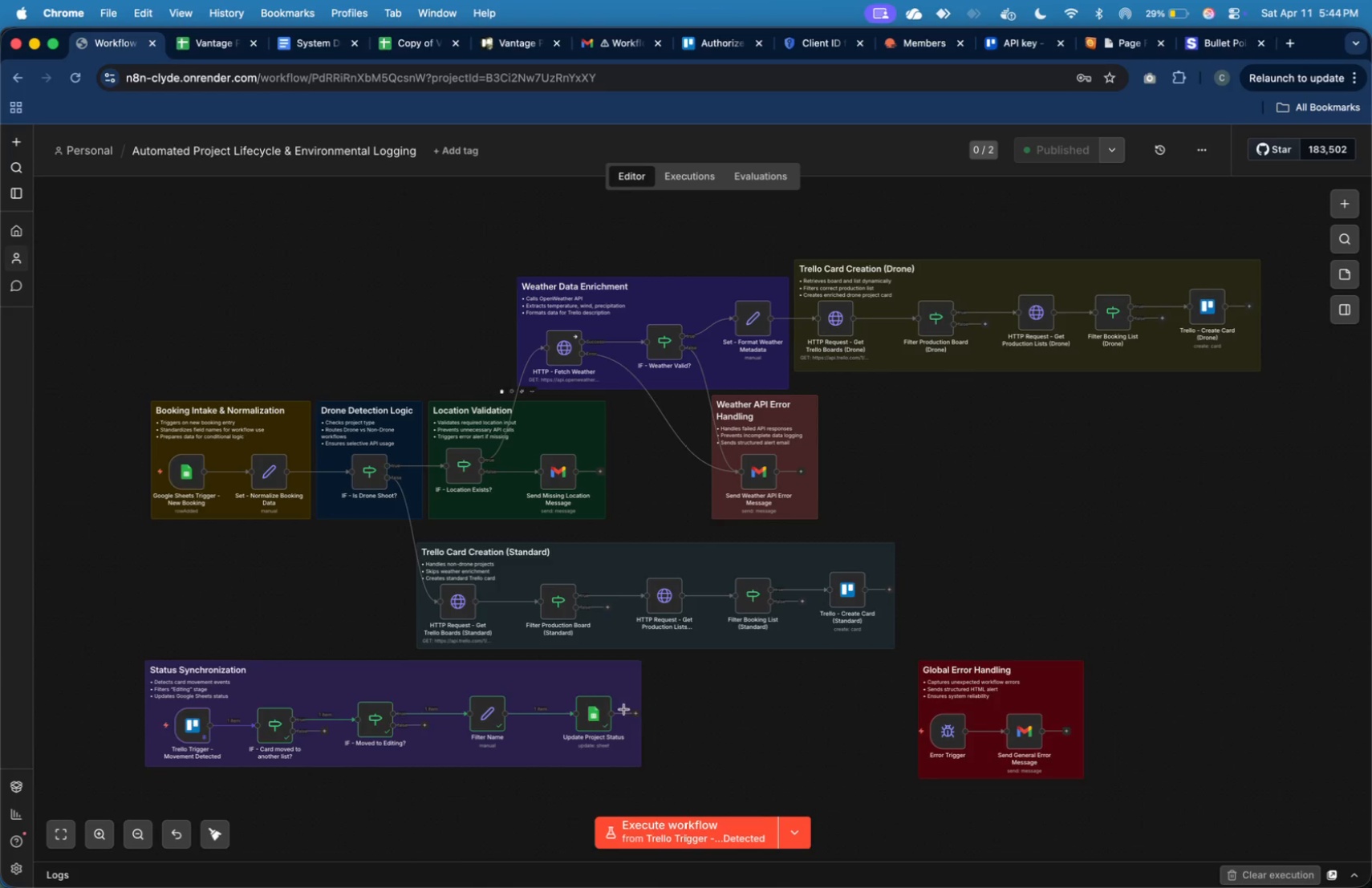 
double_click([592, 715])
 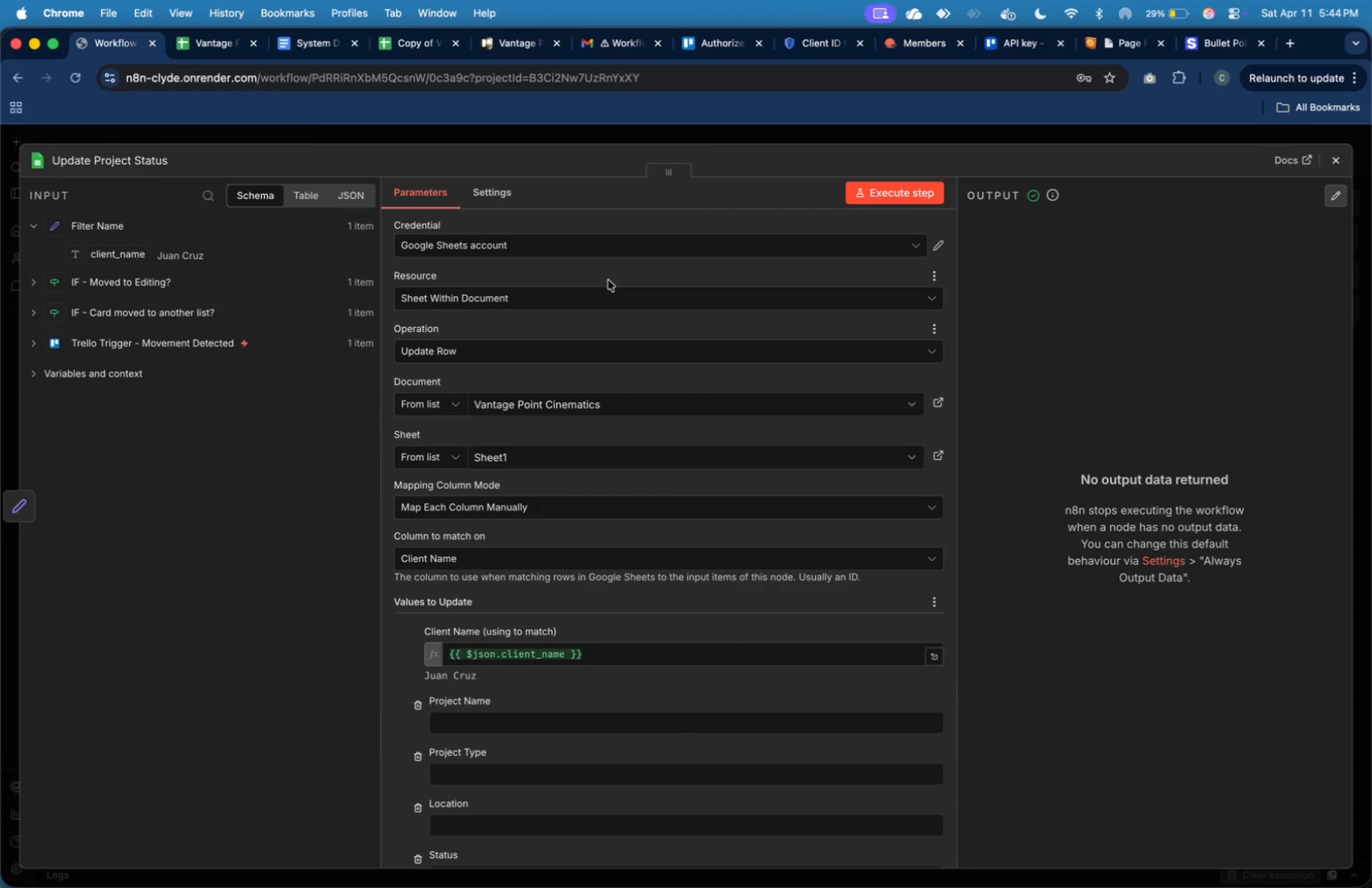 
left_click([606, 253])
 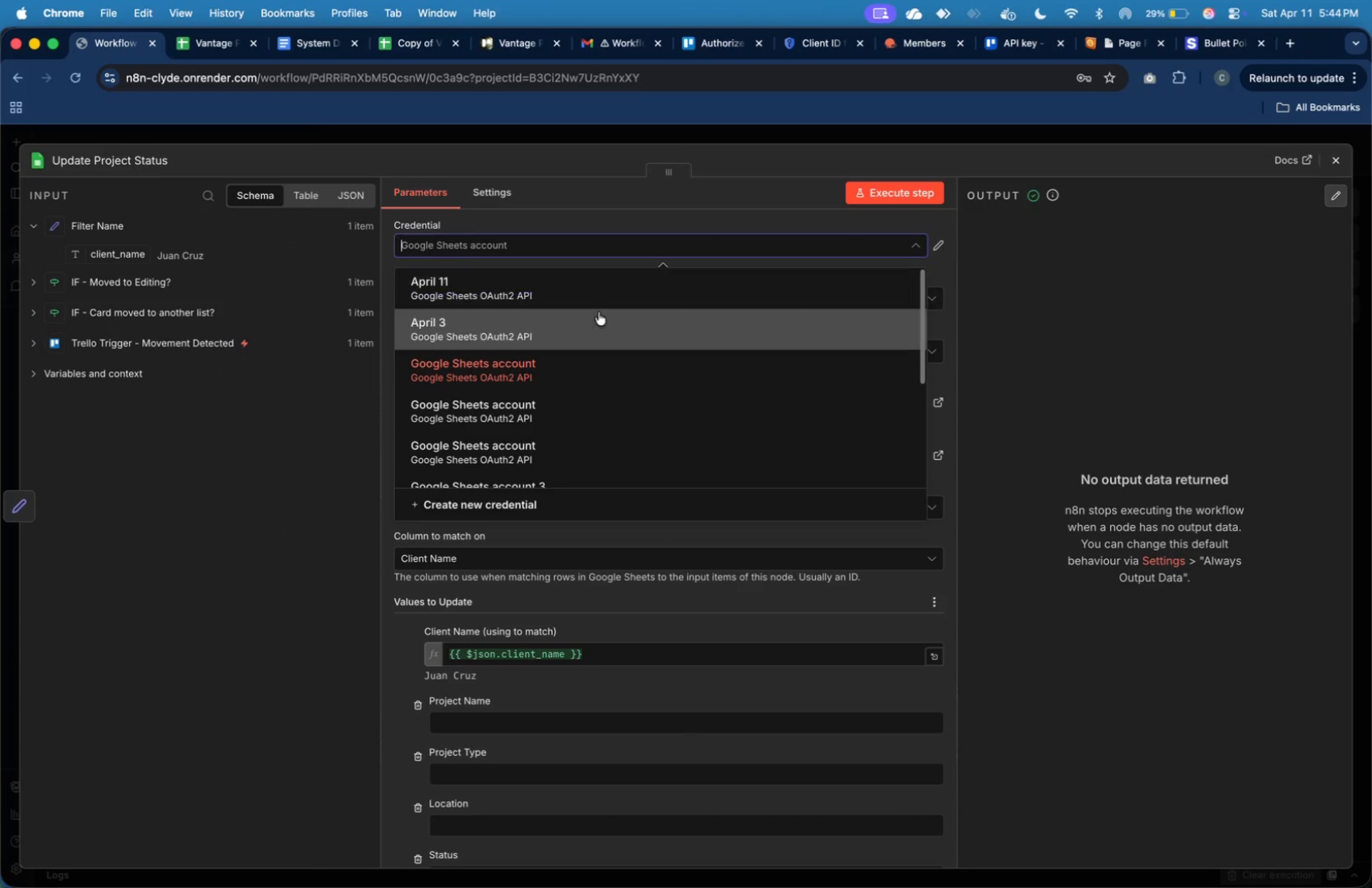 
scroll: coordinate [599, 318], scroll_direction: up, amount: 32.0
 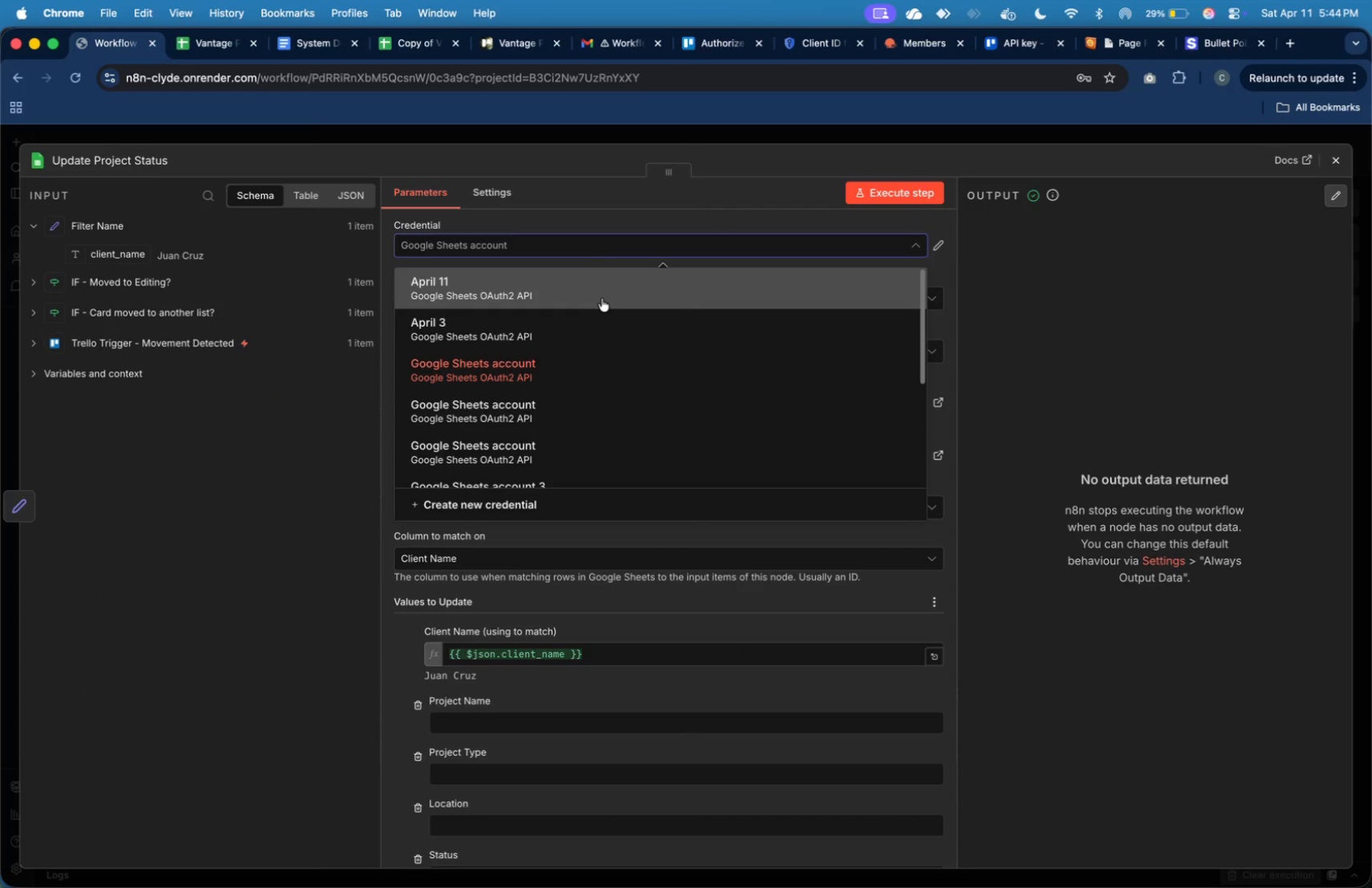 
left_click([602, 298])
 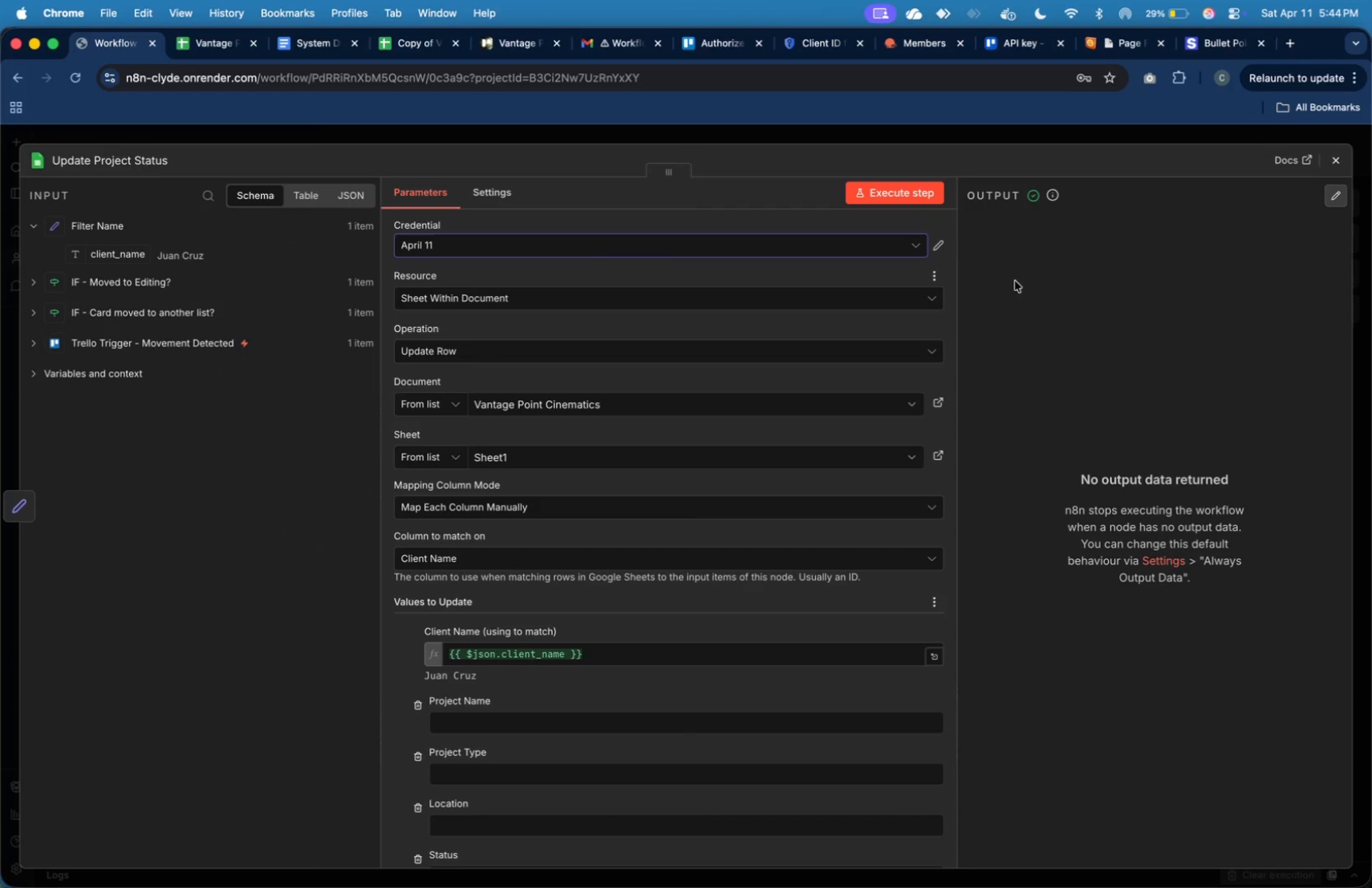 
left_click([1098, 257])
 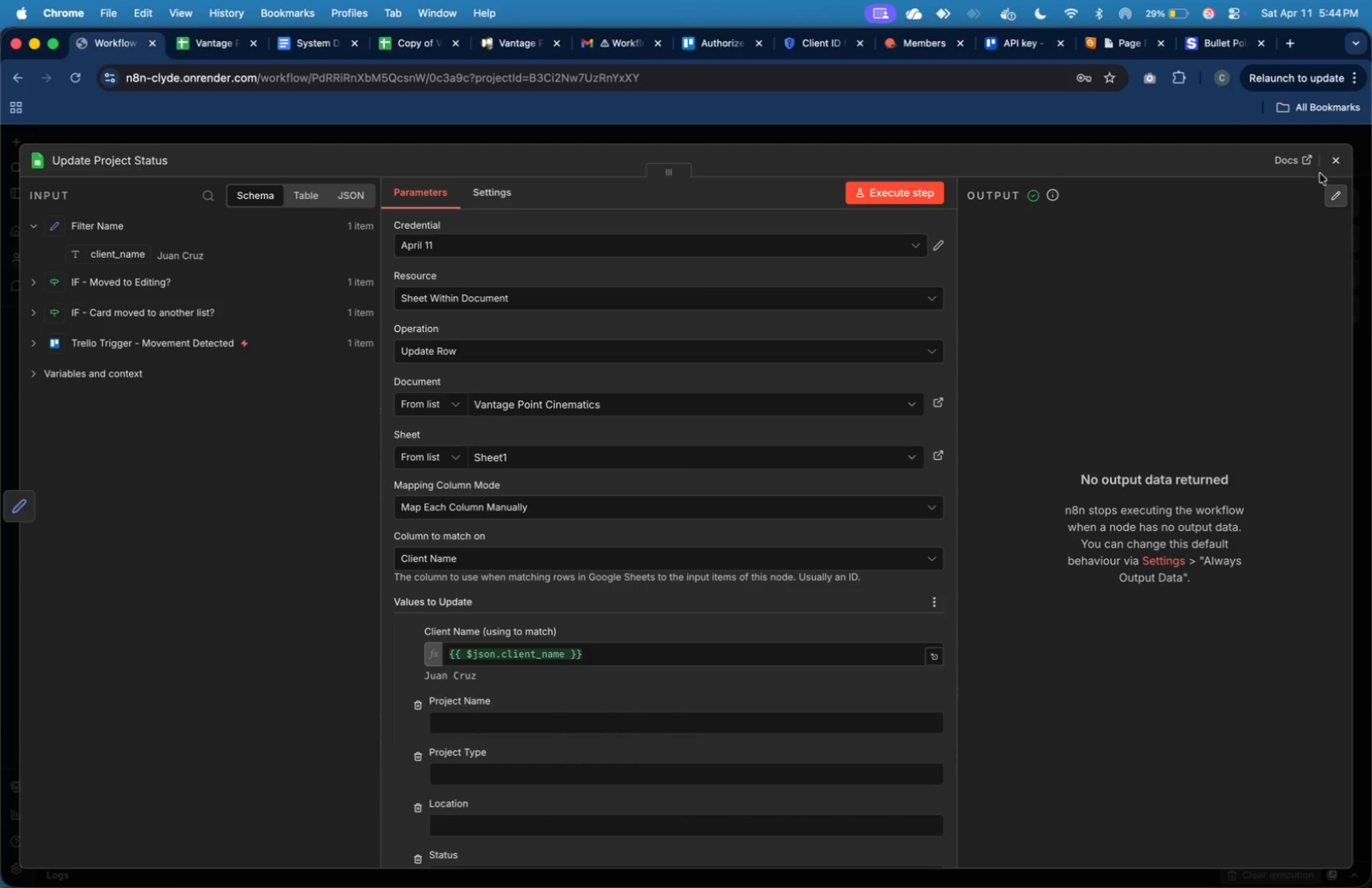 
left_click([1325, 167])
 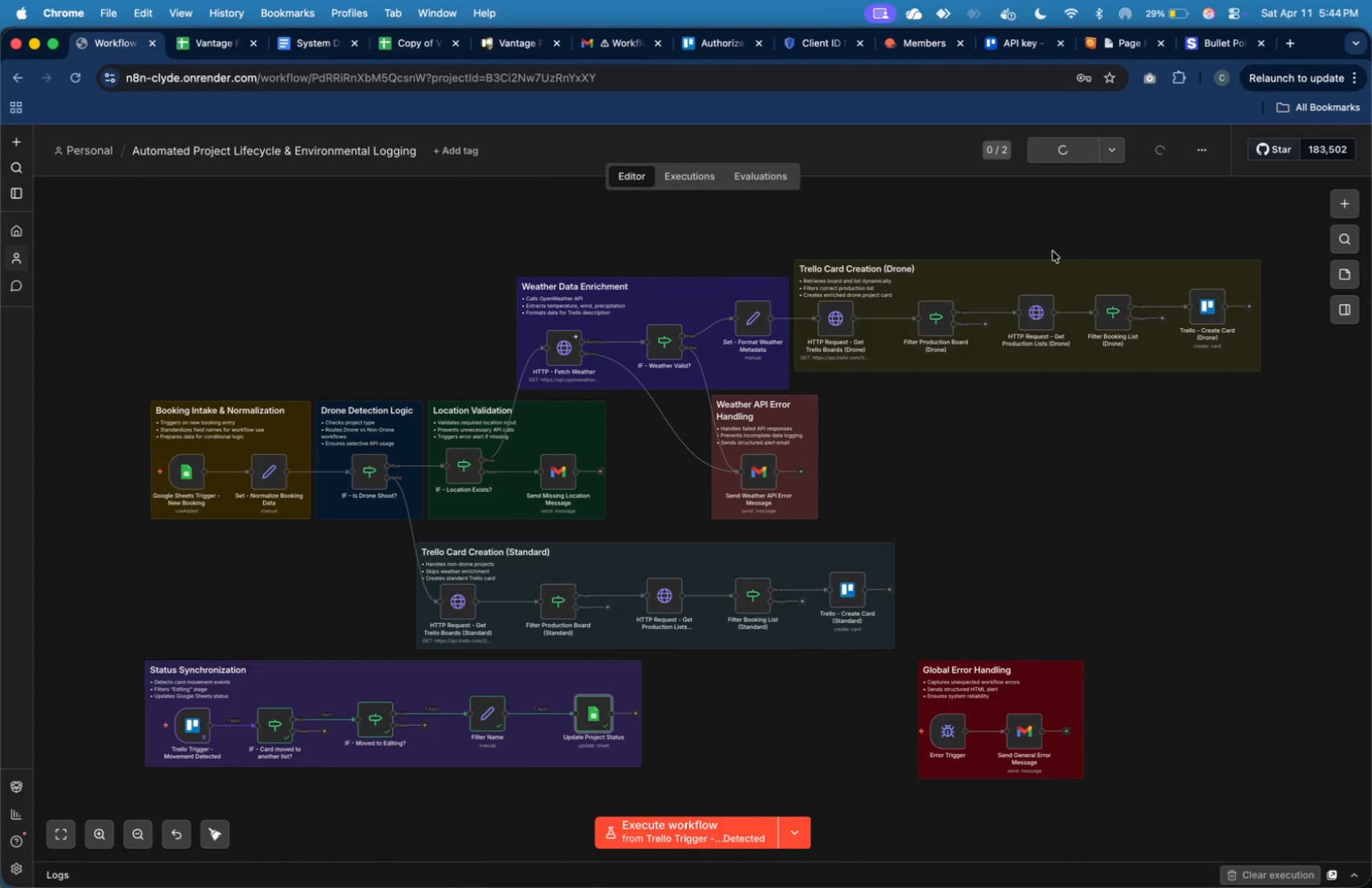 
wait(10.54)
 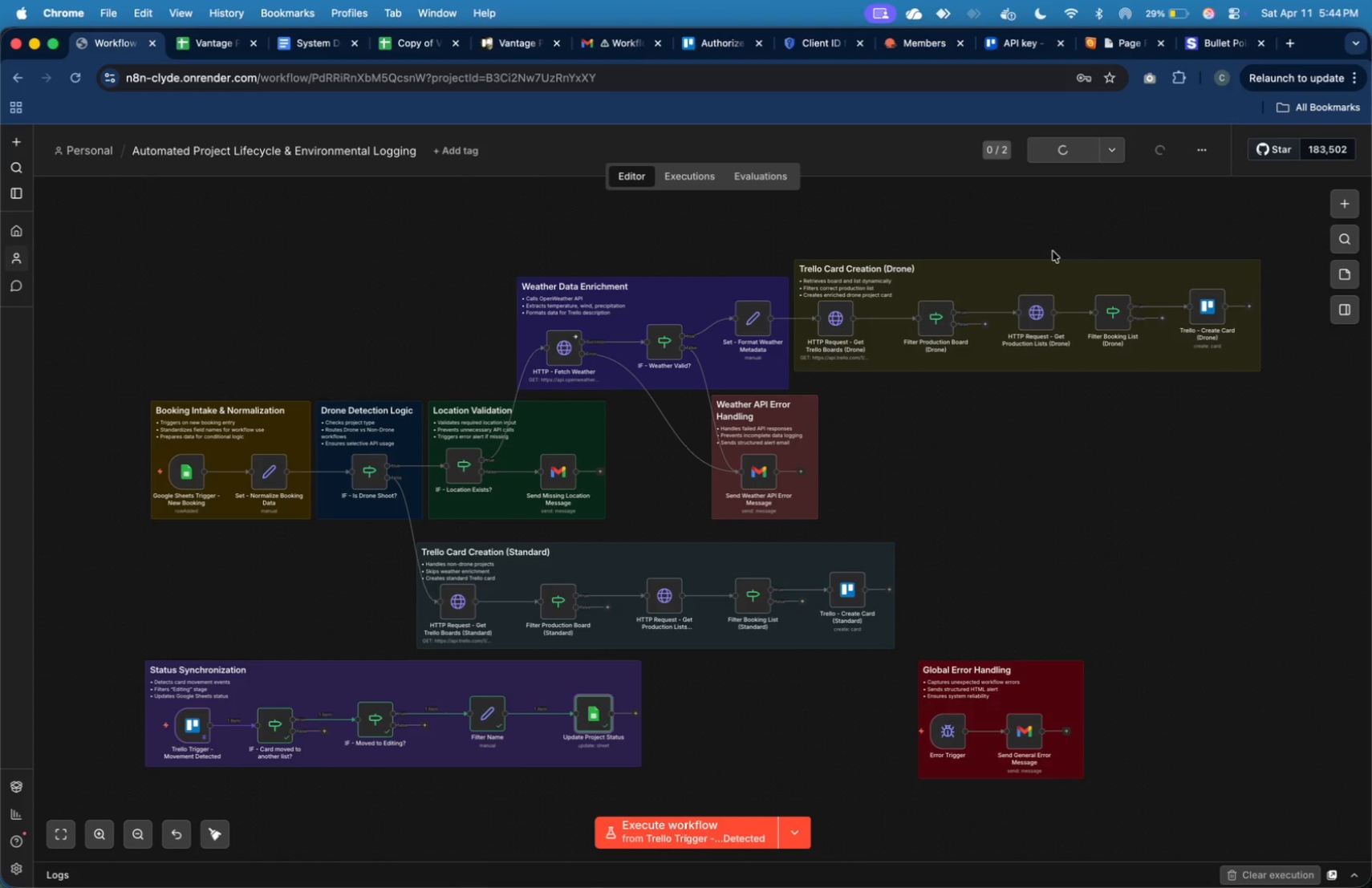 
left_click([850, 596])
 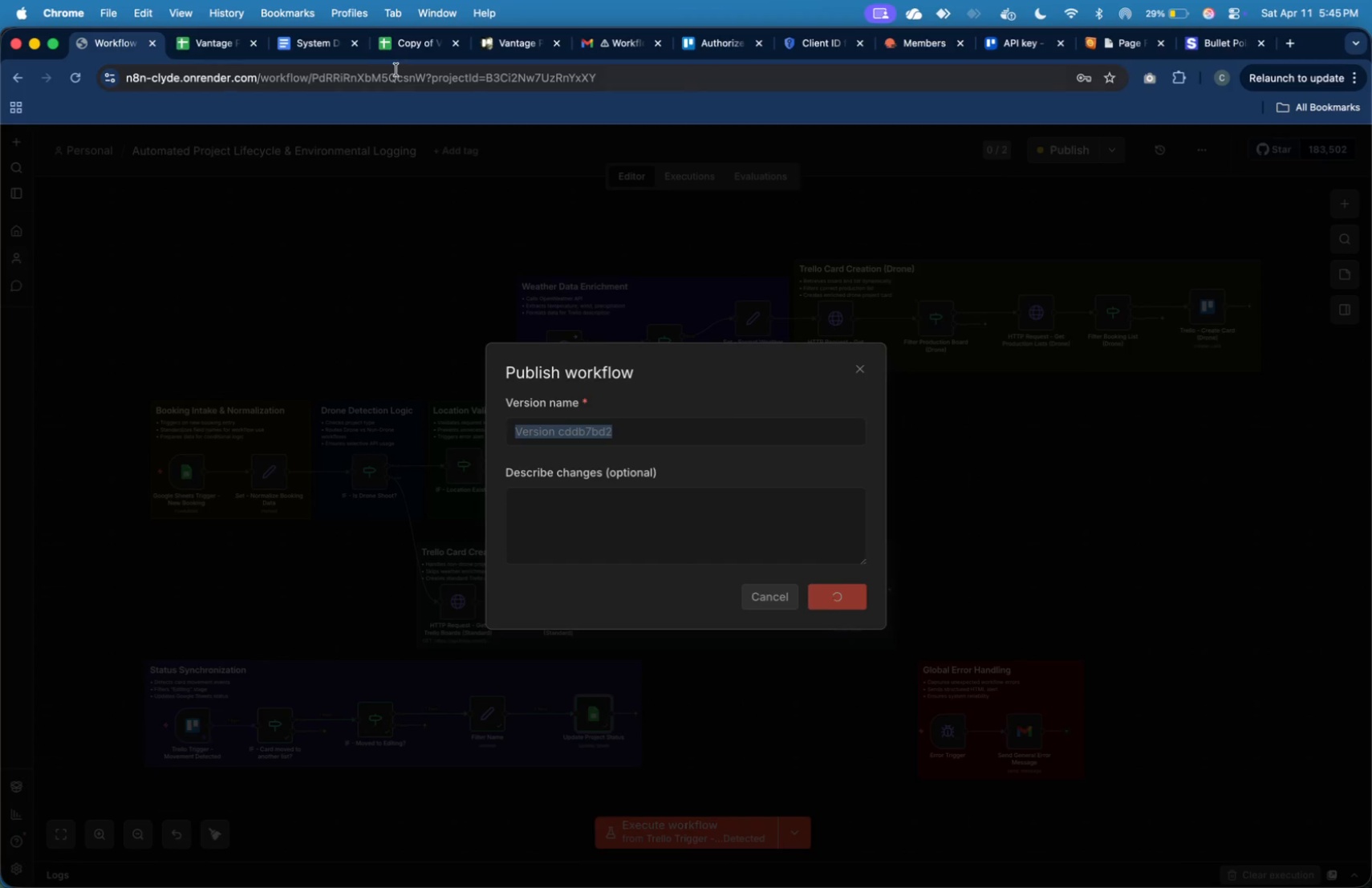 
wait(21.72)
 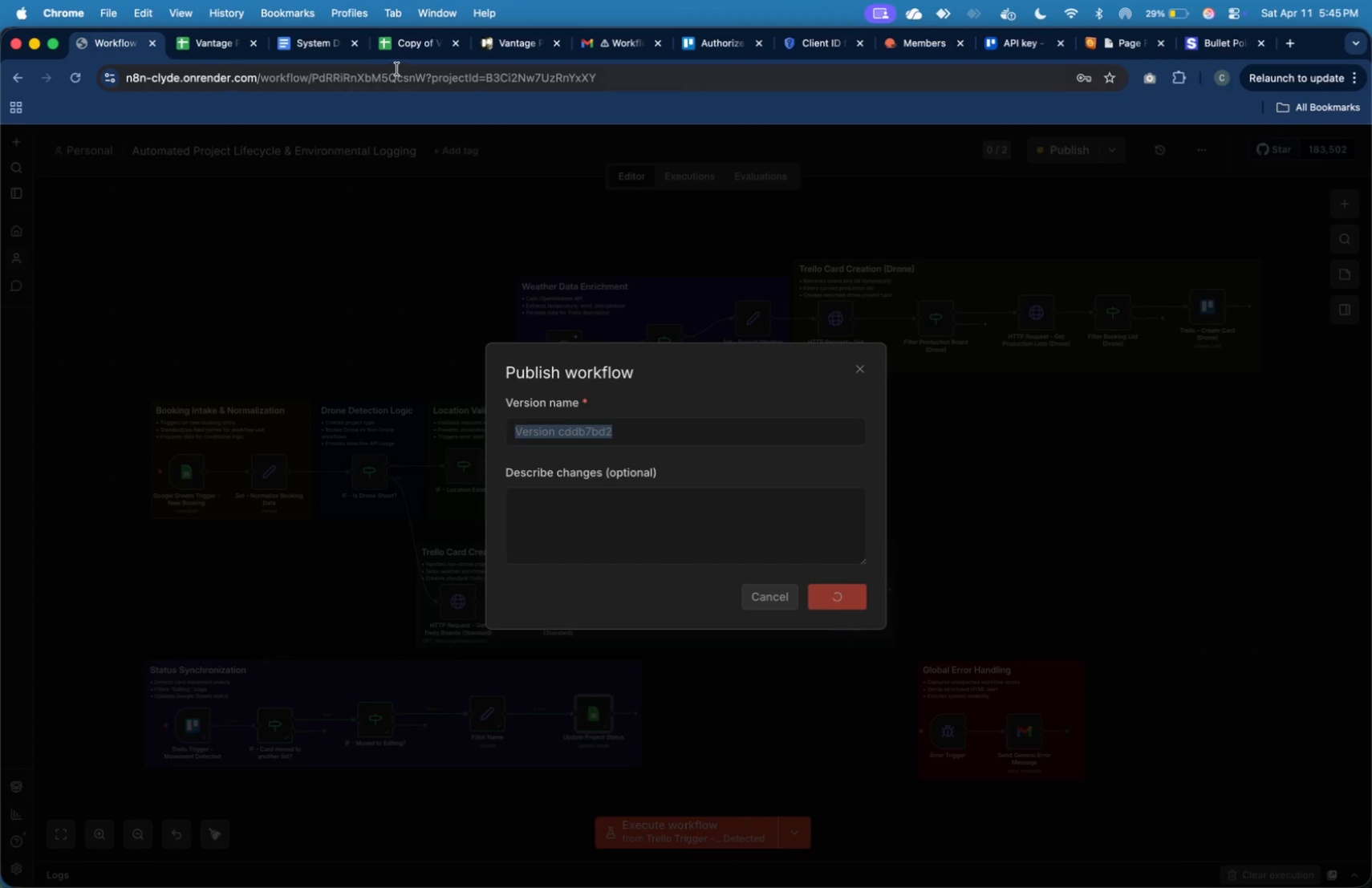 
key(Meta+Tab)